 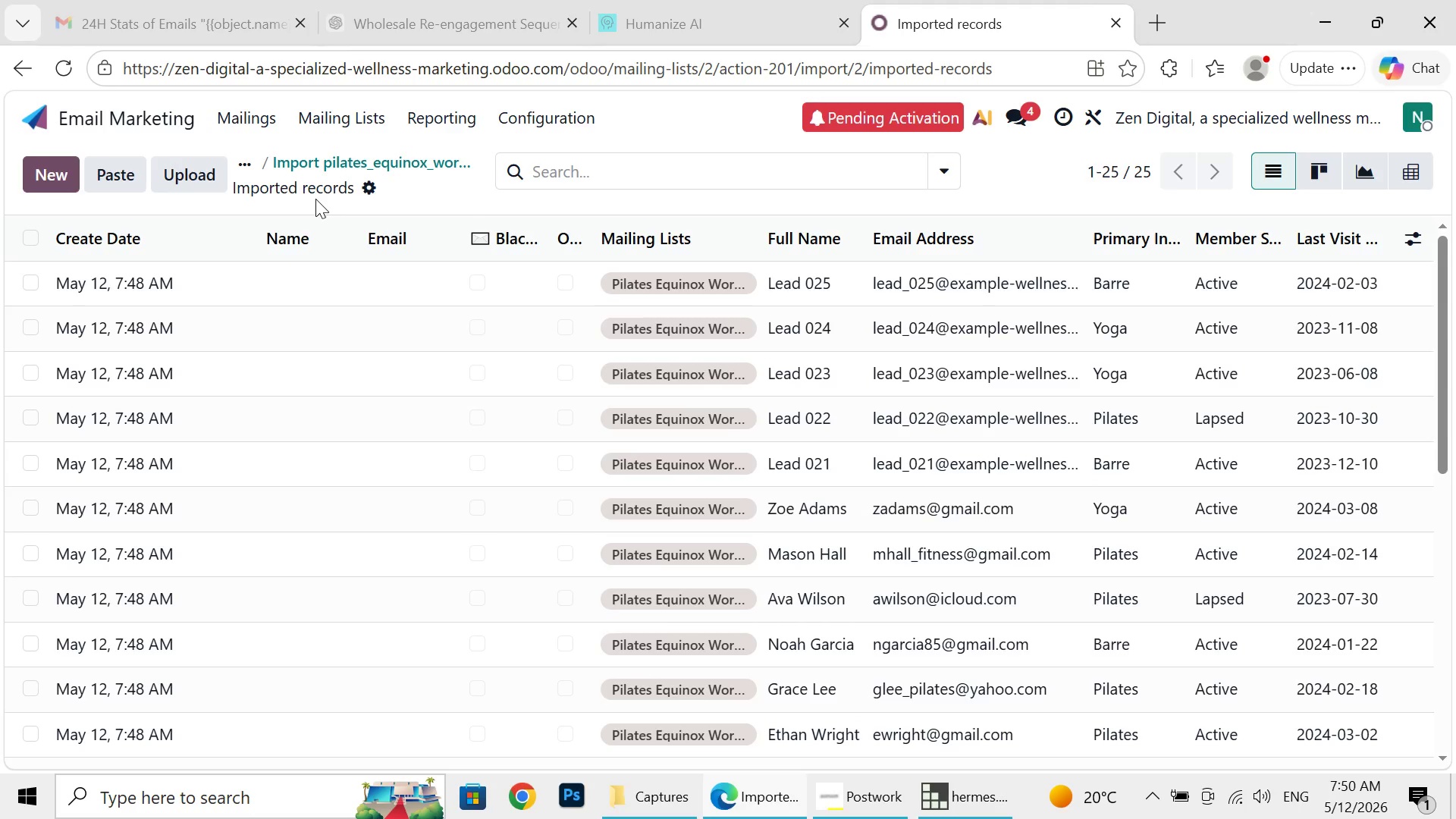 
left_click([255, 127])
 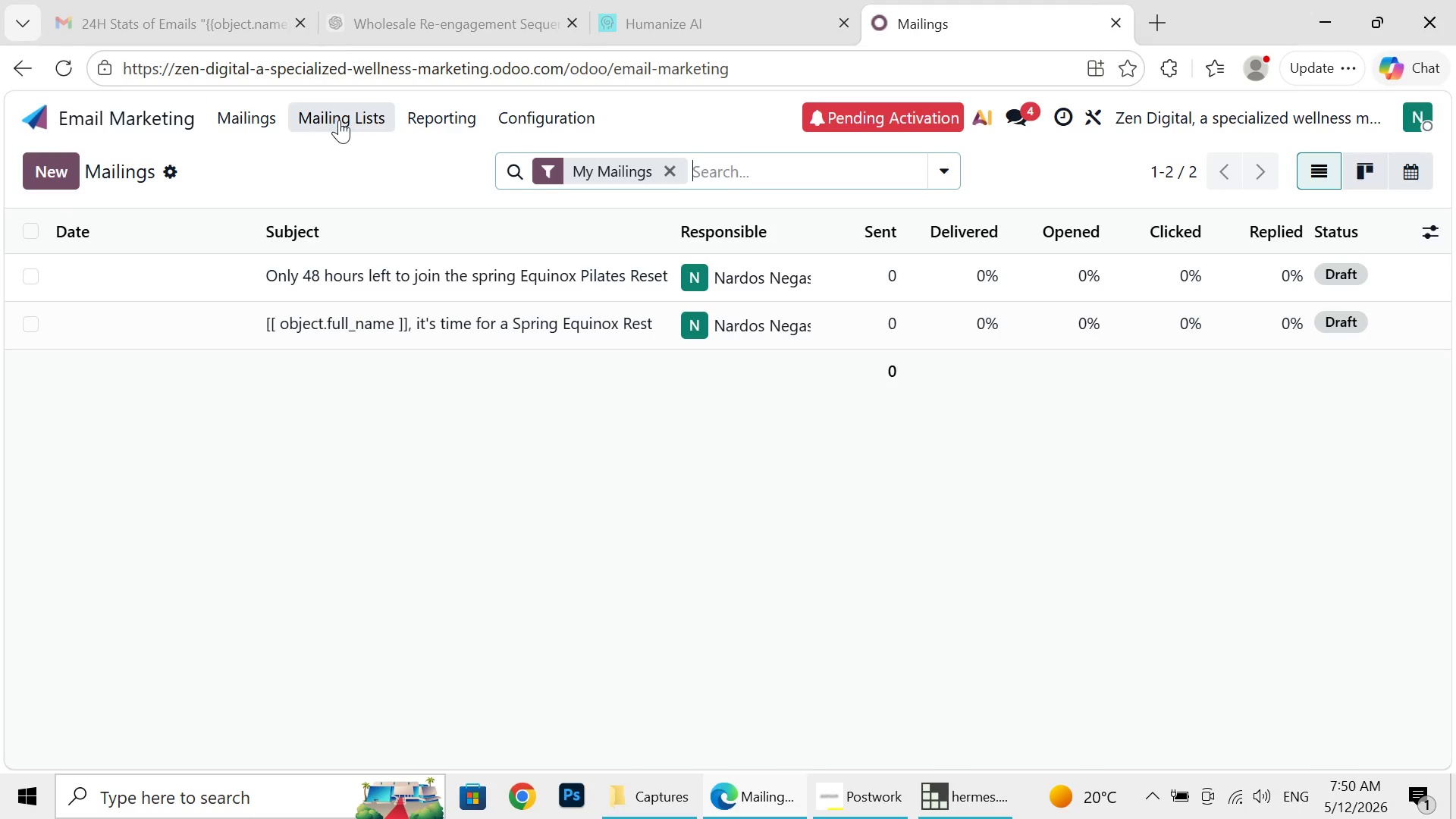 
wait(5.91)
 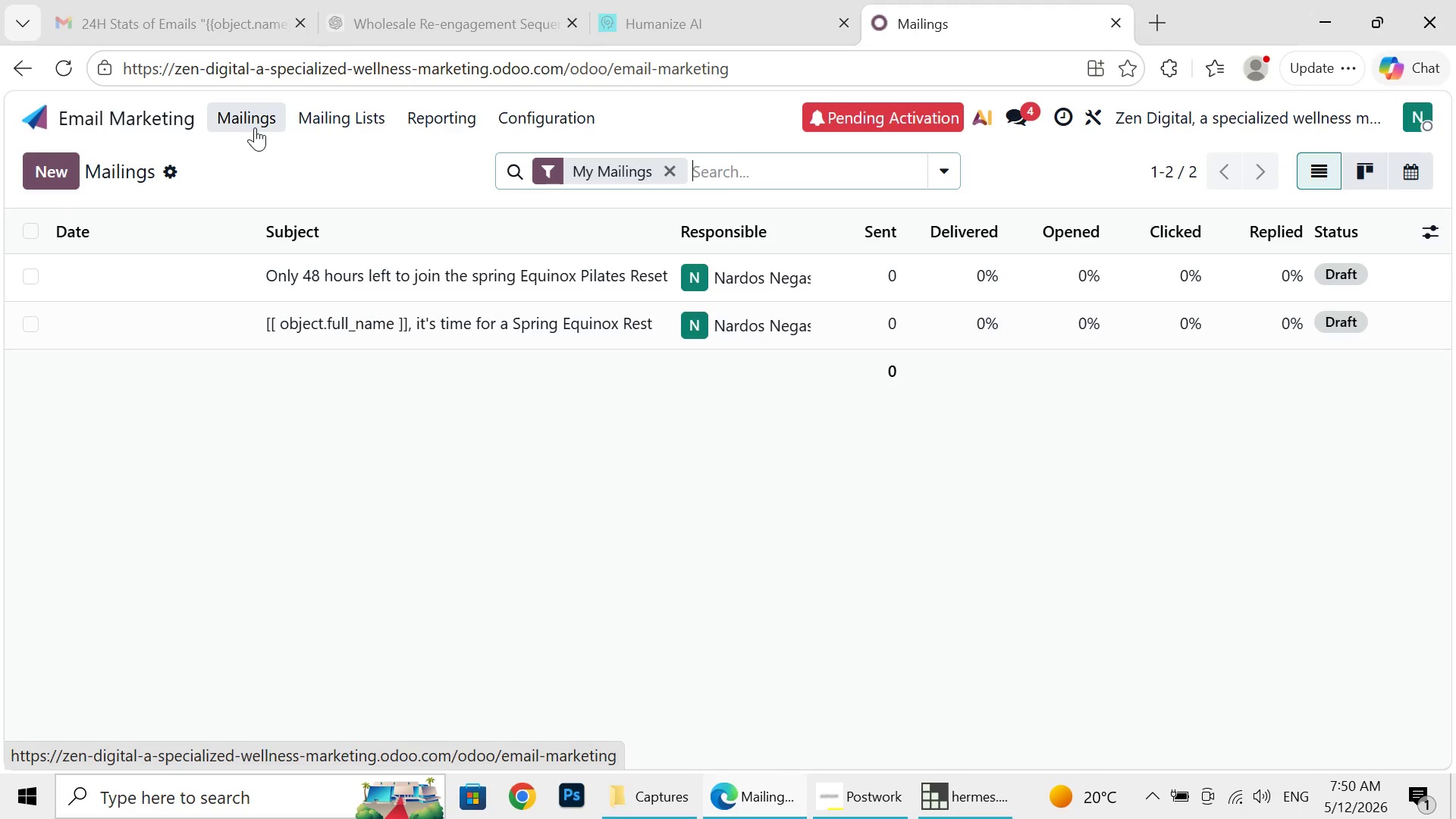 
left_click([339, 120])
 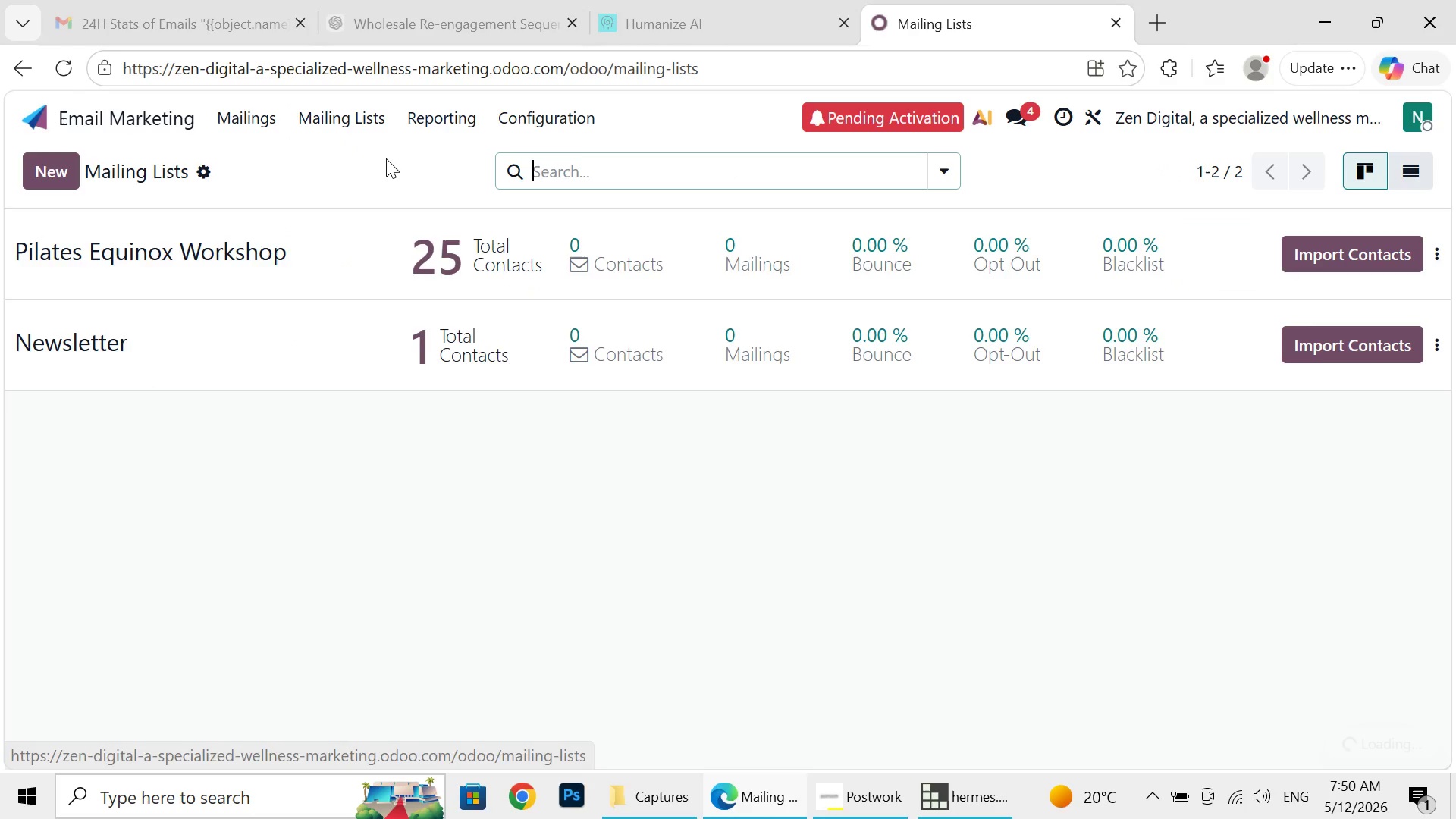 
left_click([386, 158])
 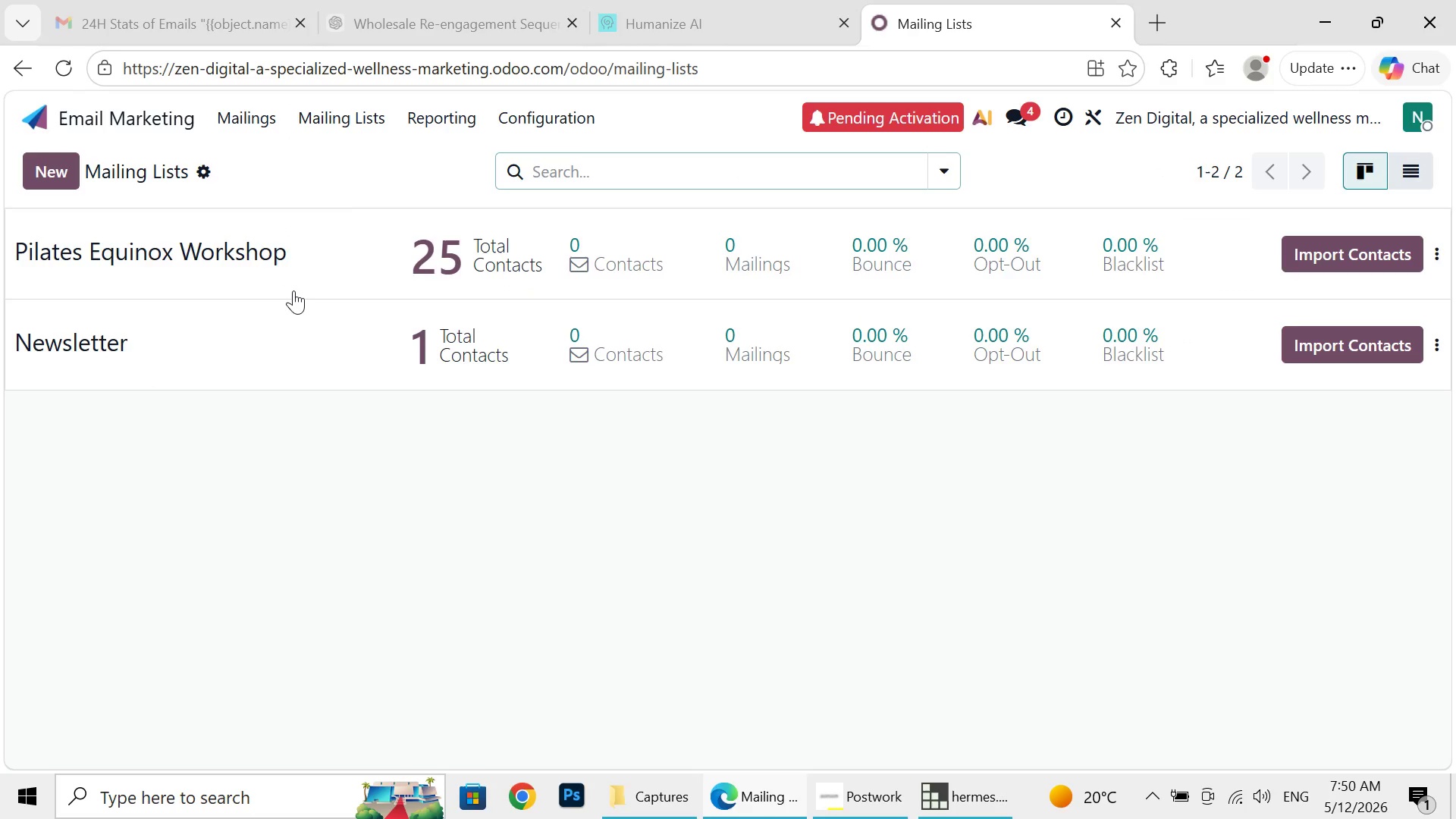 
wait(11.11)
 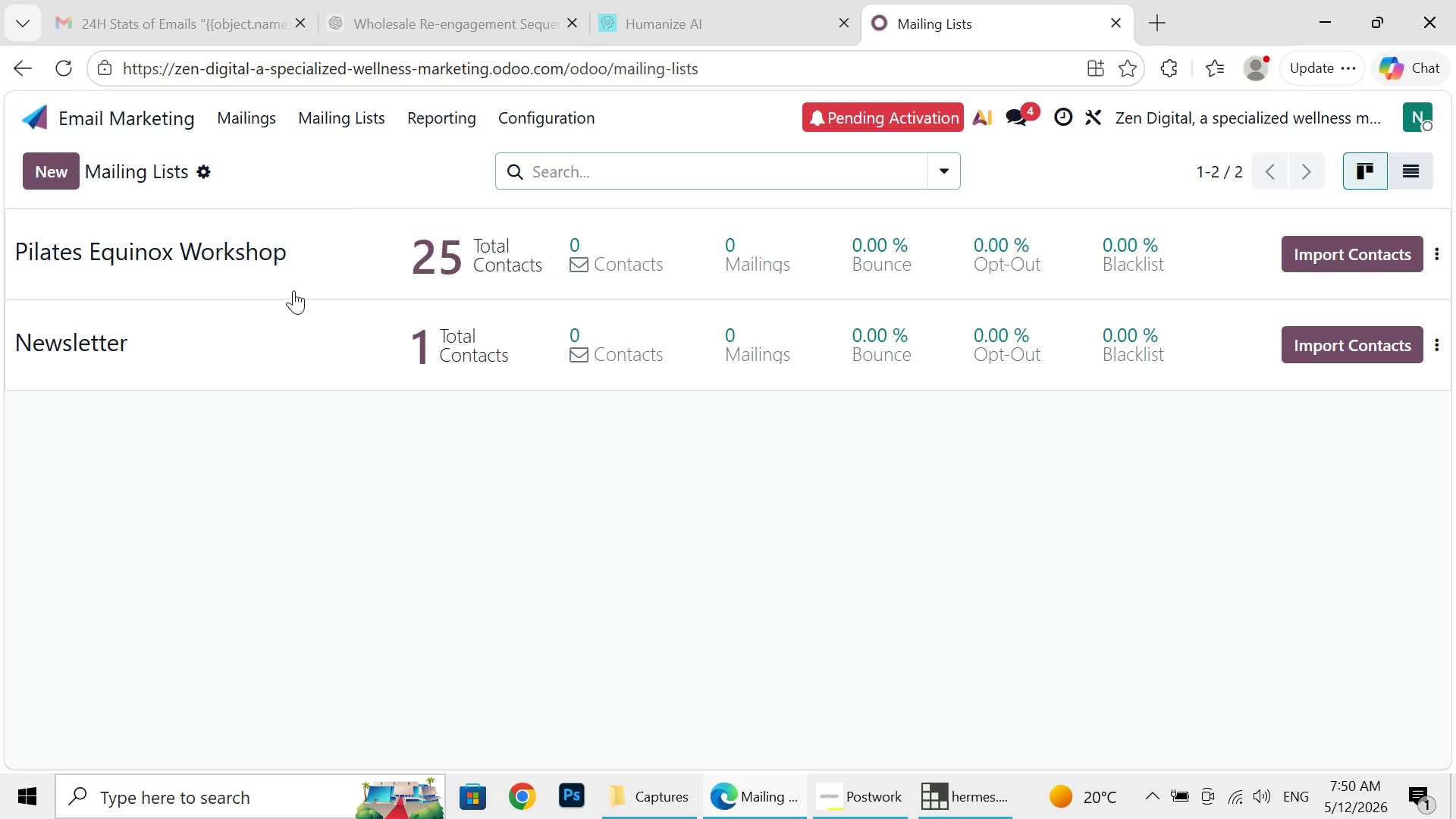 
left_click([294, 234])
 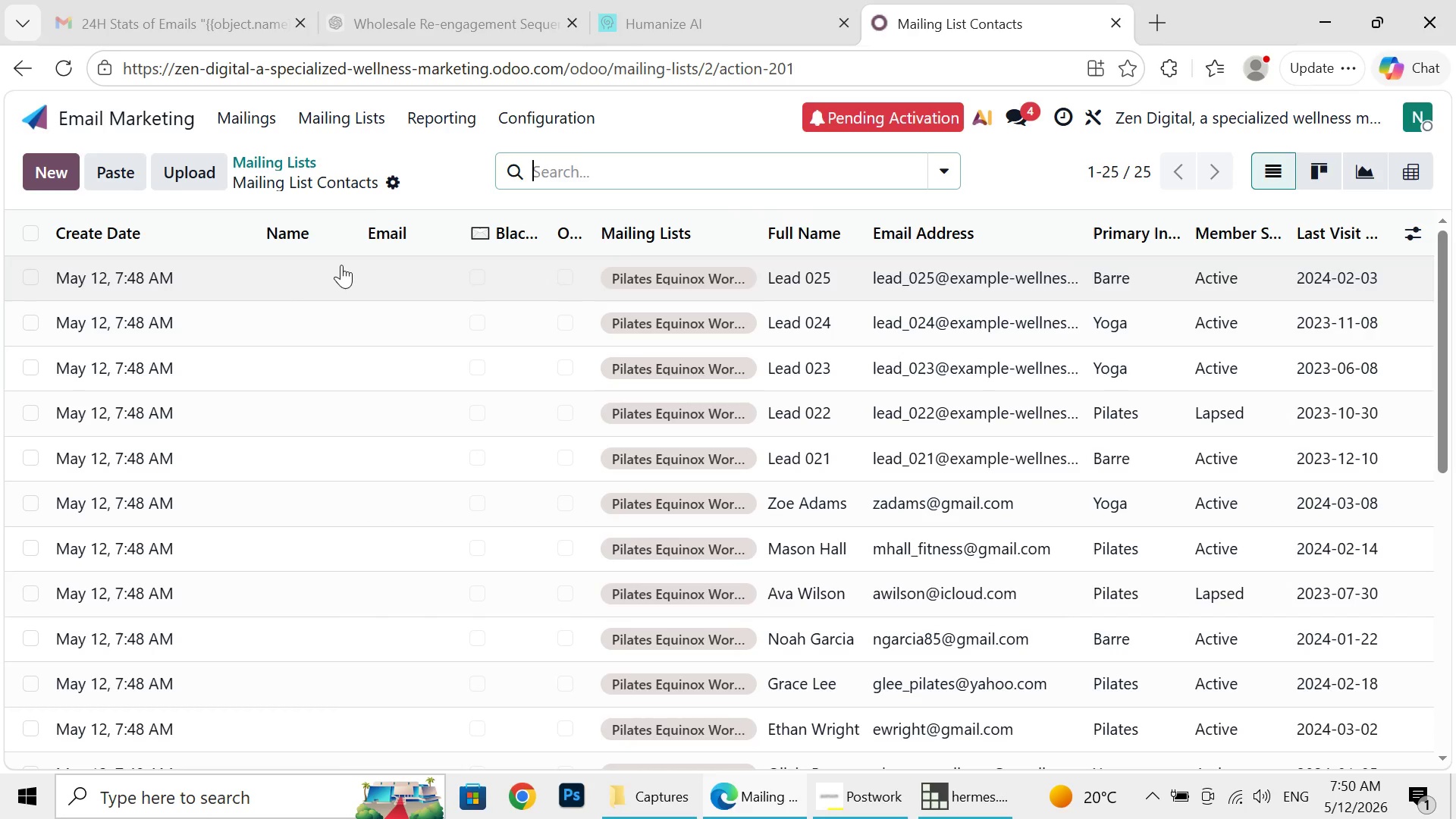 
wait(5.11)
 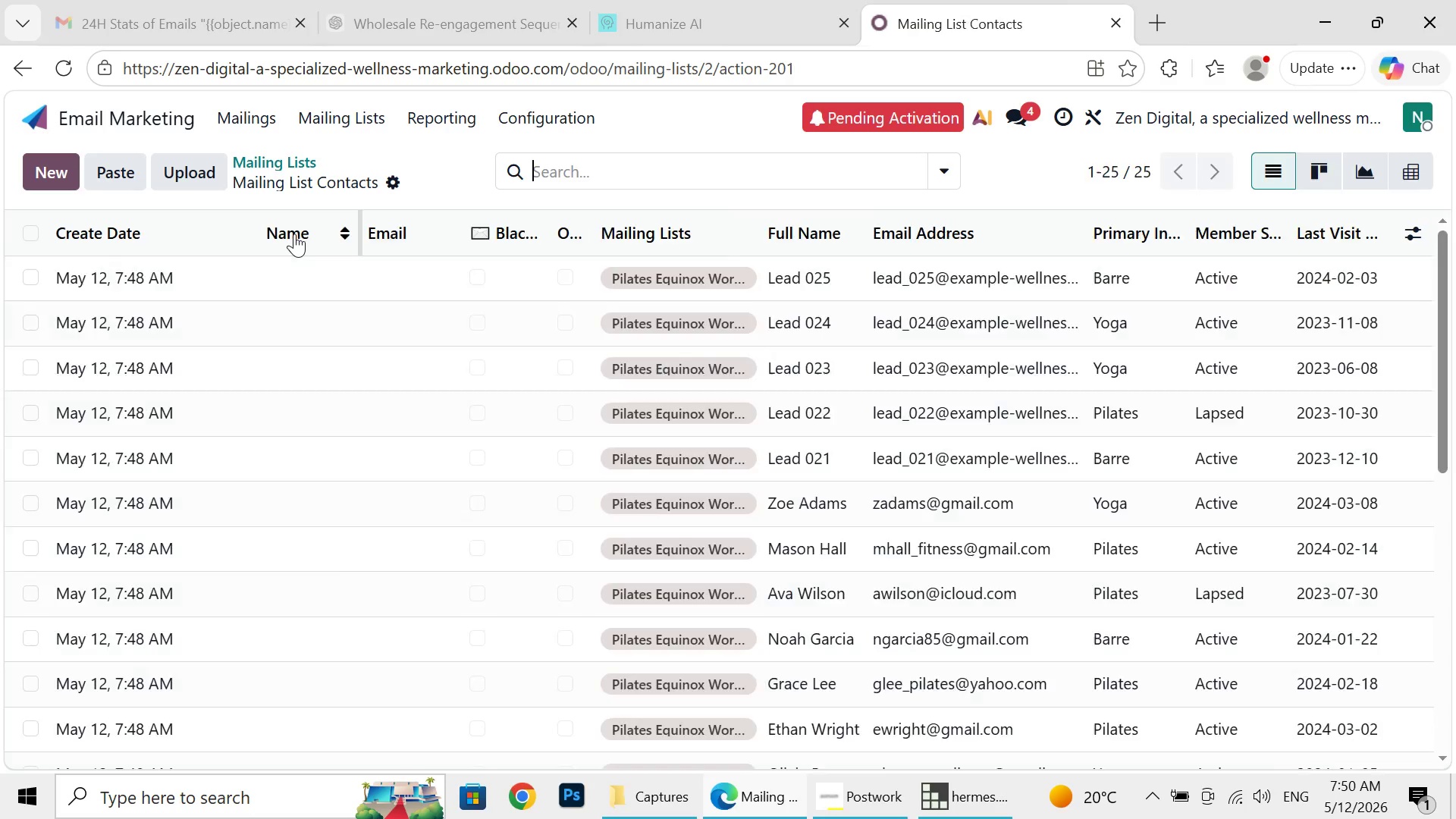 
hold_key(key=MetaLeft, duration=1.14)
 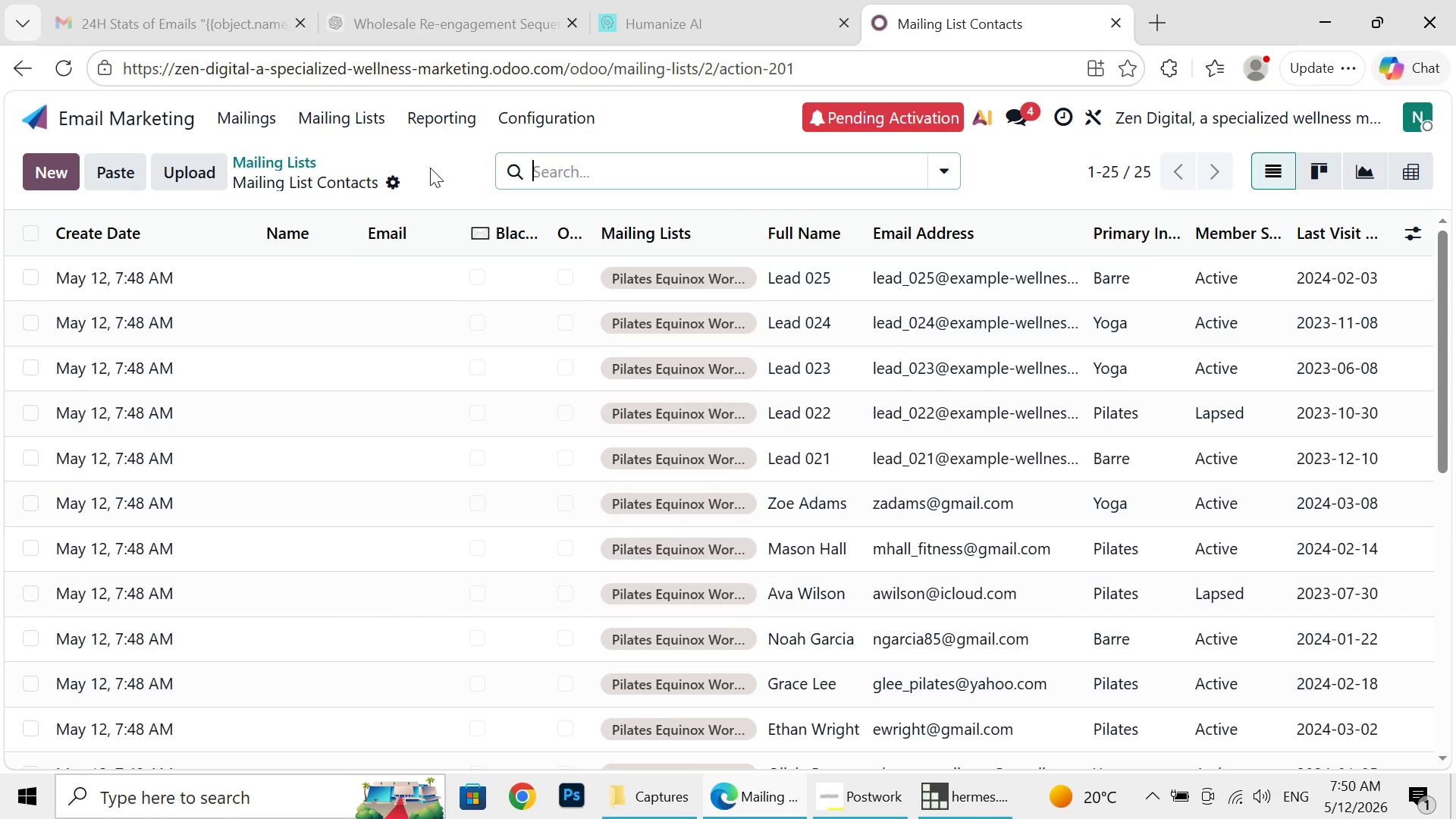 
hold_key(key=G, duration=0.33)
 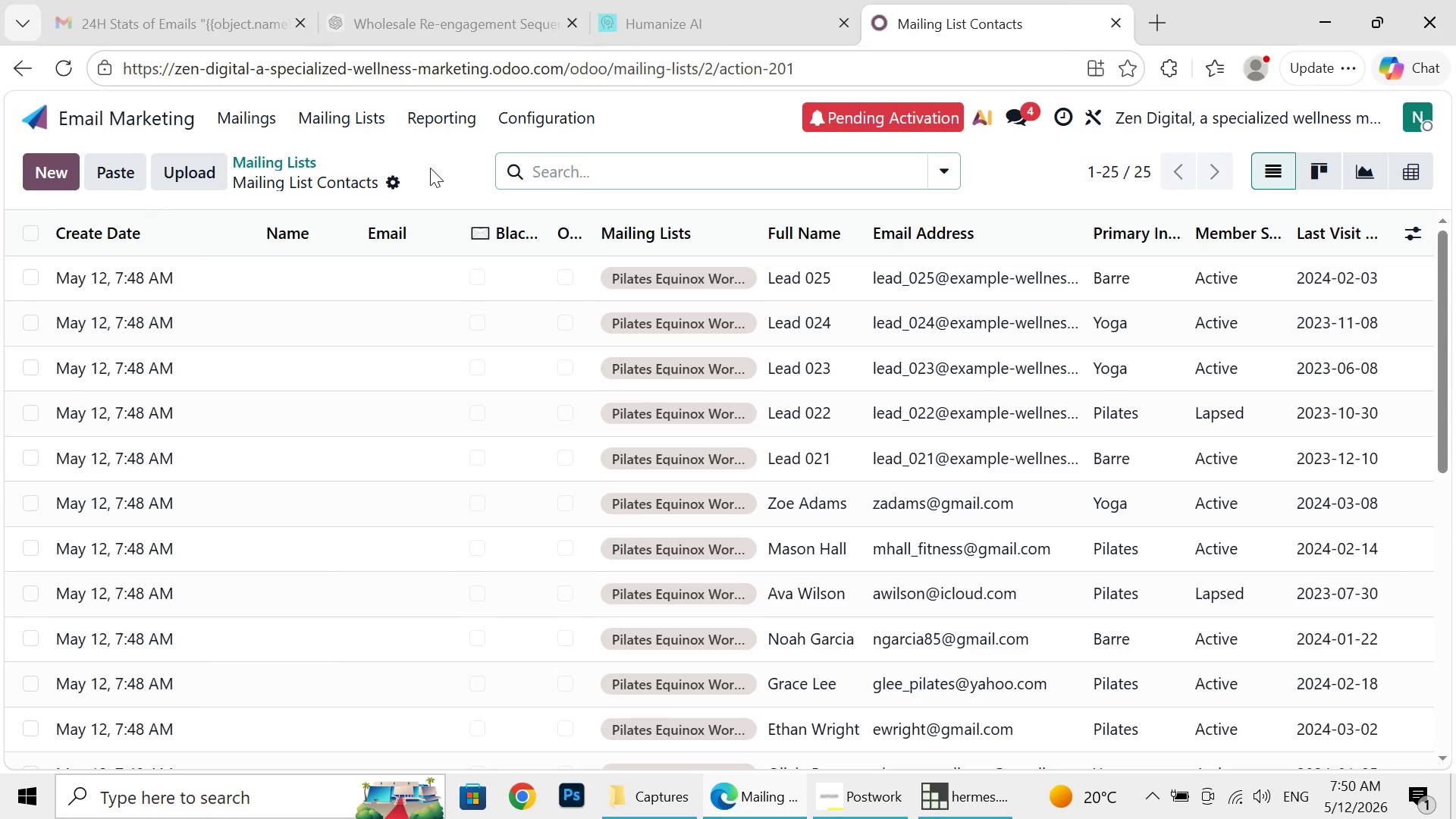 
wait(5.33)
 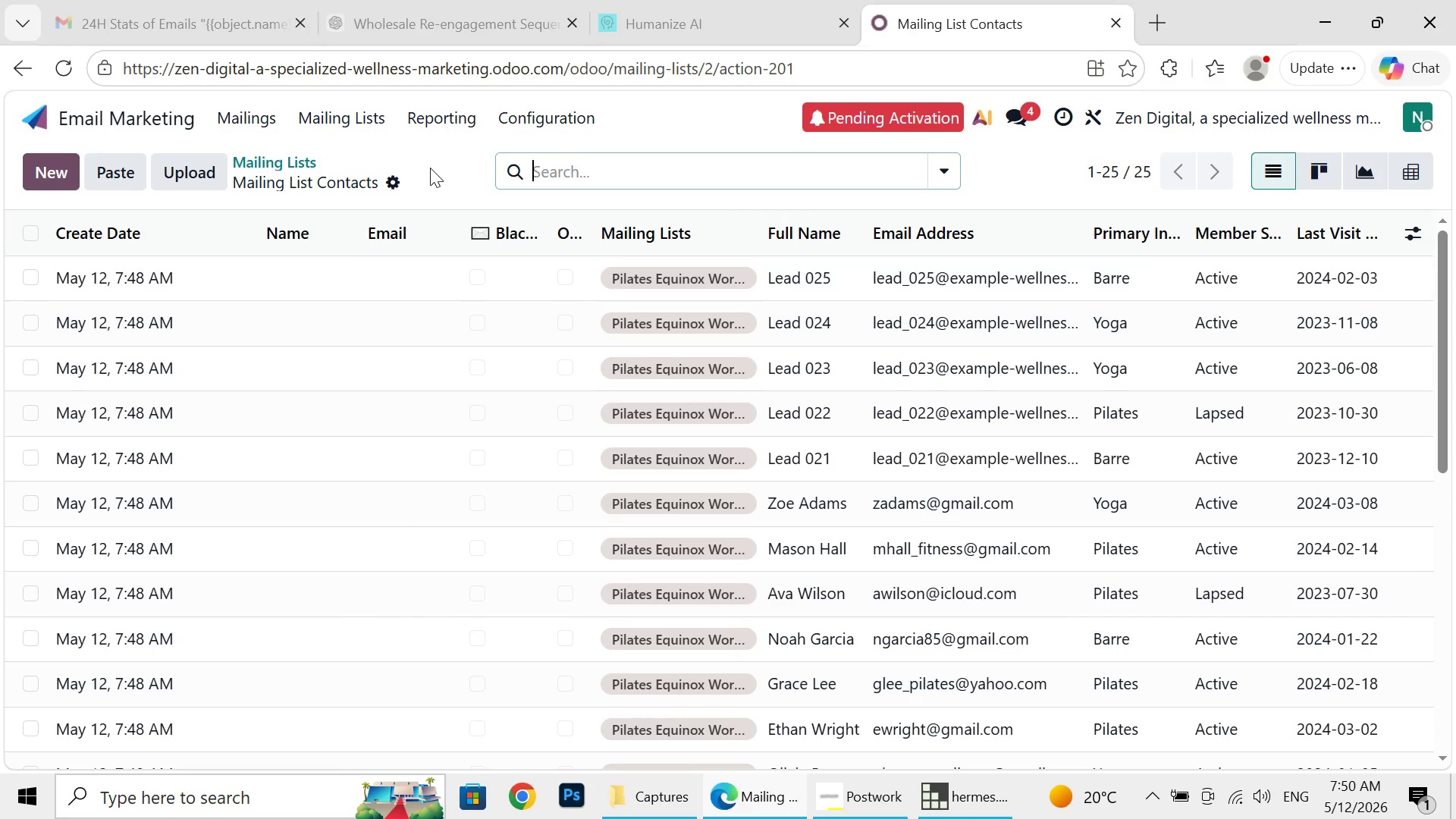 
hold_key(key=MetaLeft, duration=0.89)
 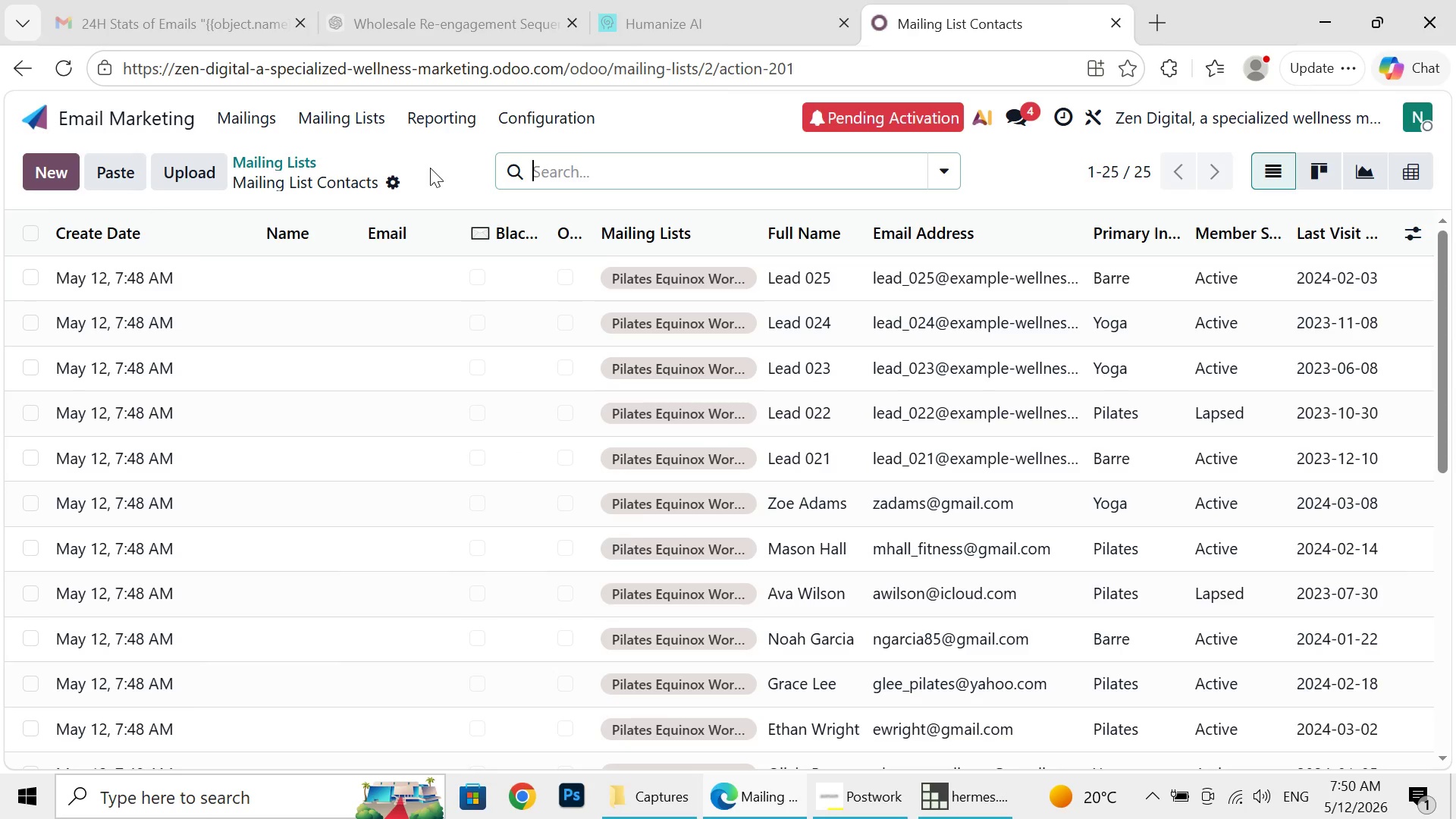 
hold_key(key=G, duration=0.33)
 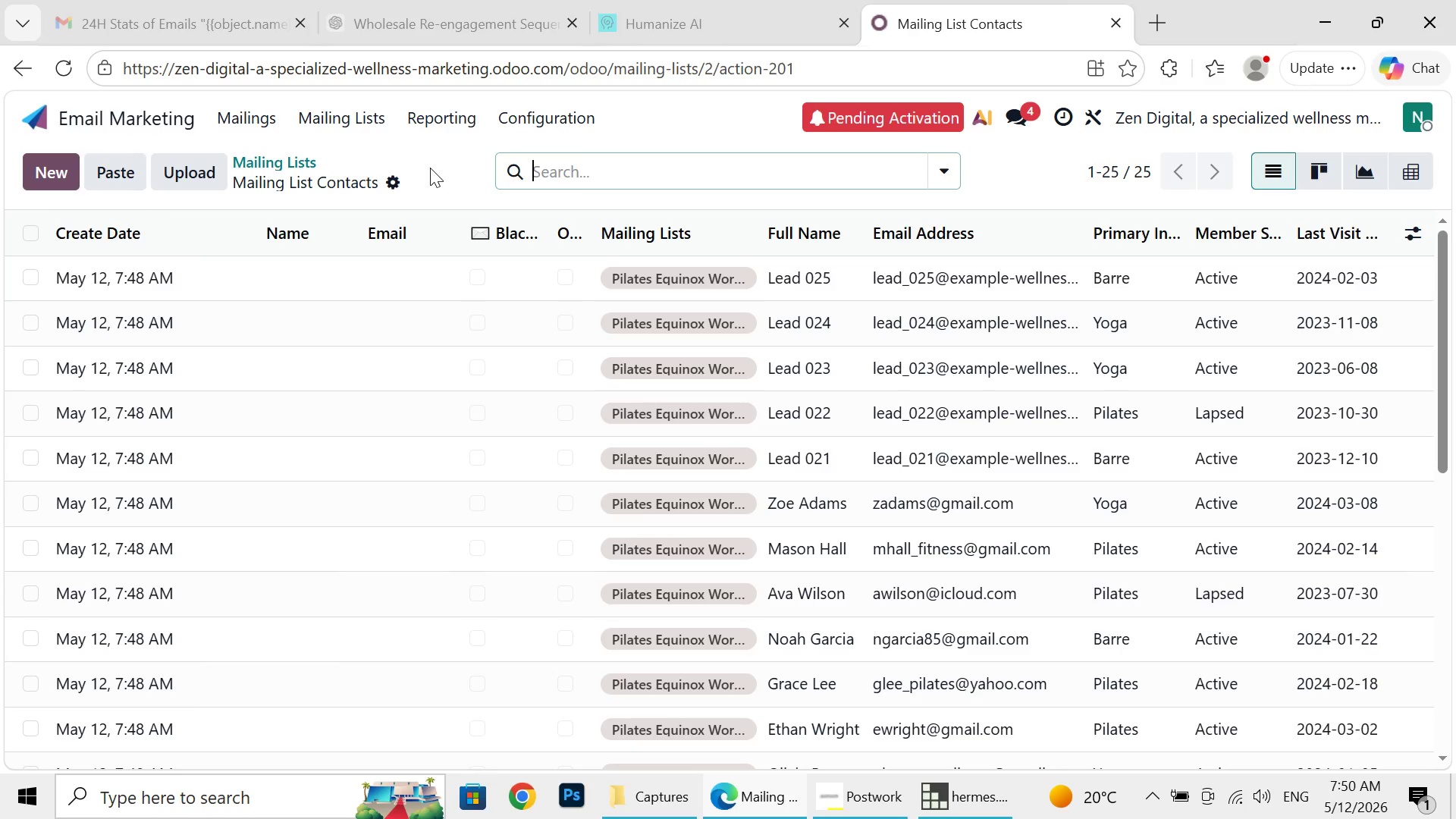 
wait(12.66)
 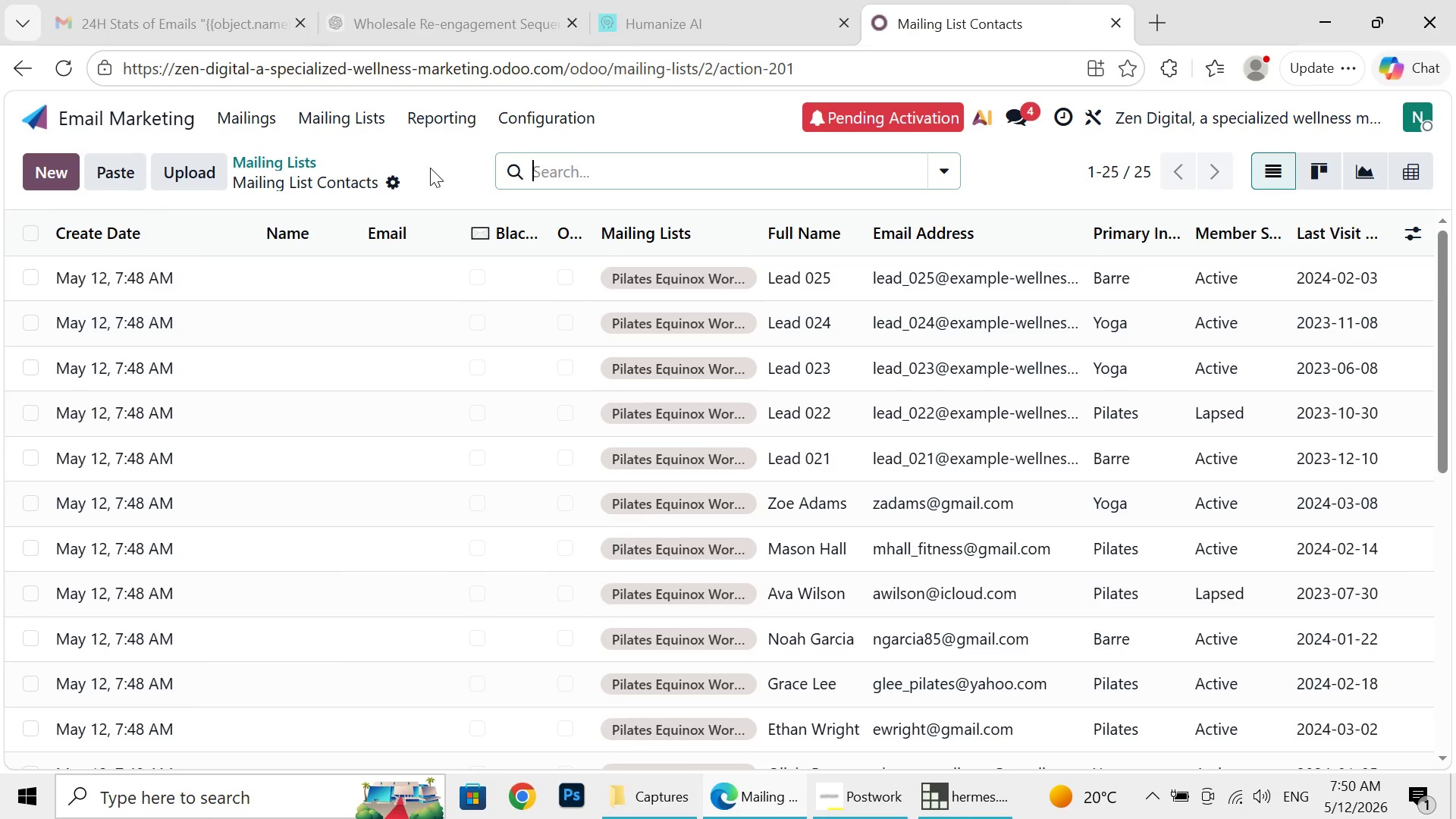 
key(Meta+G)
 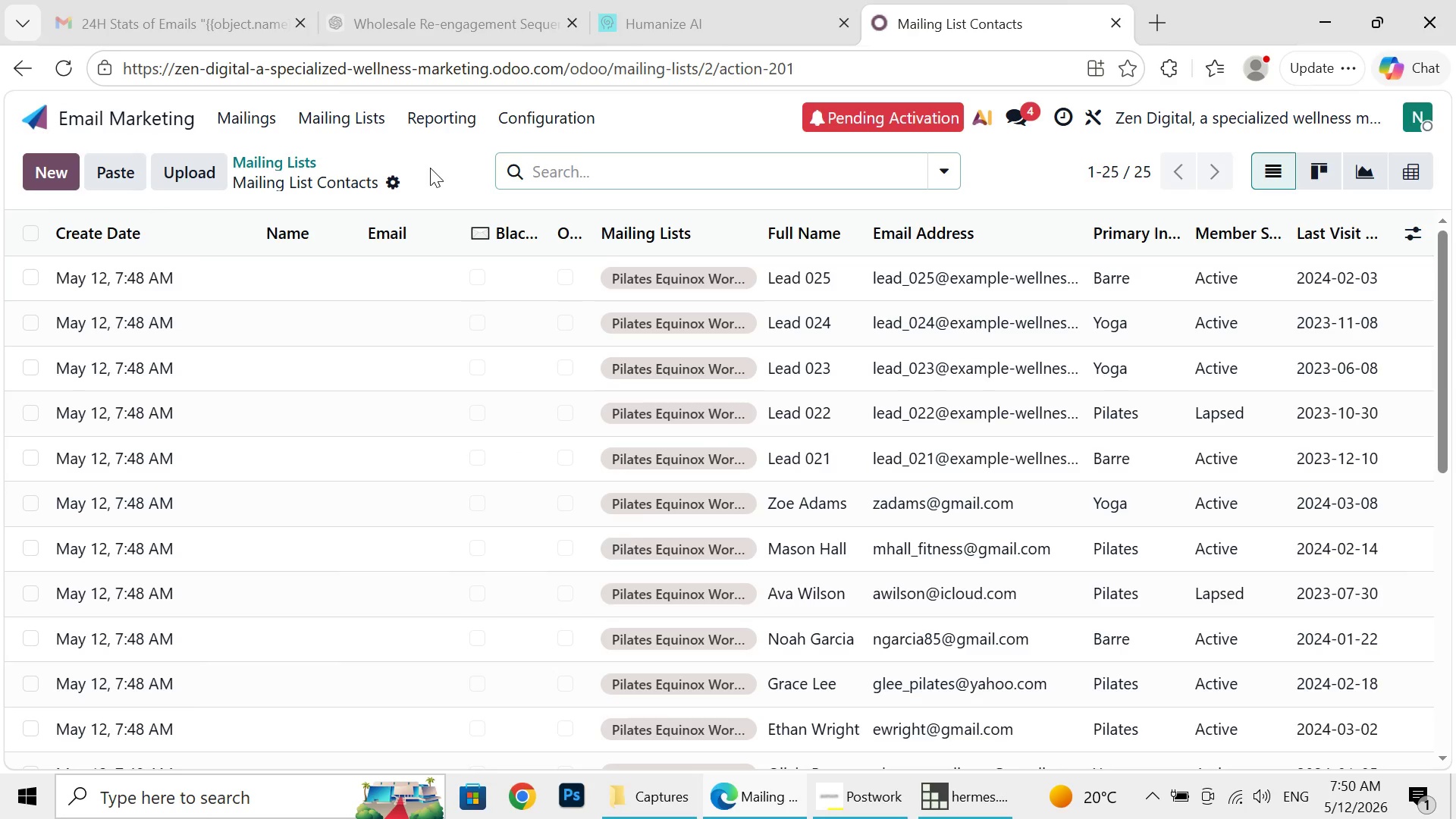 
key(Meta+G)
 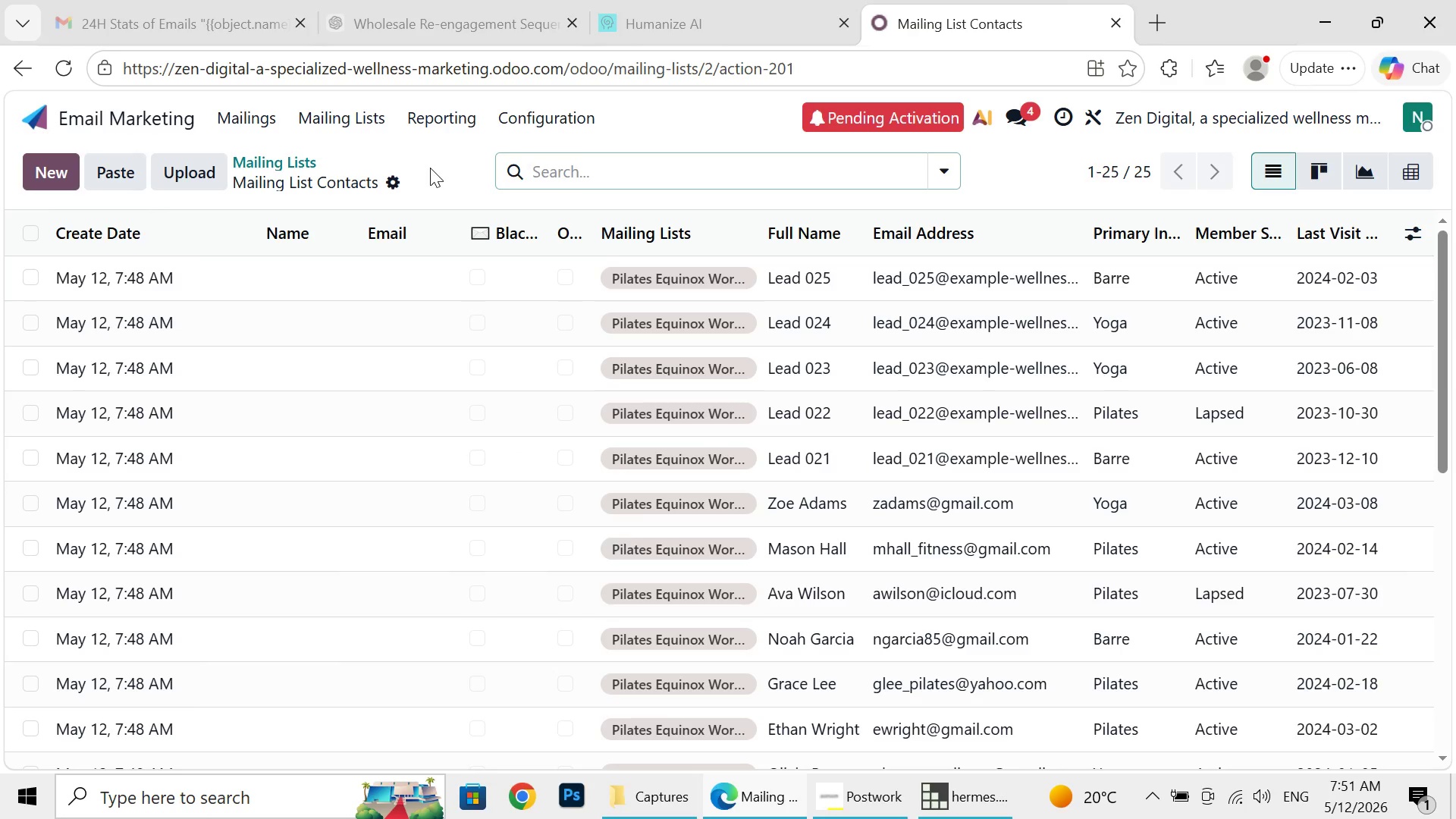 
wait(8.36)
 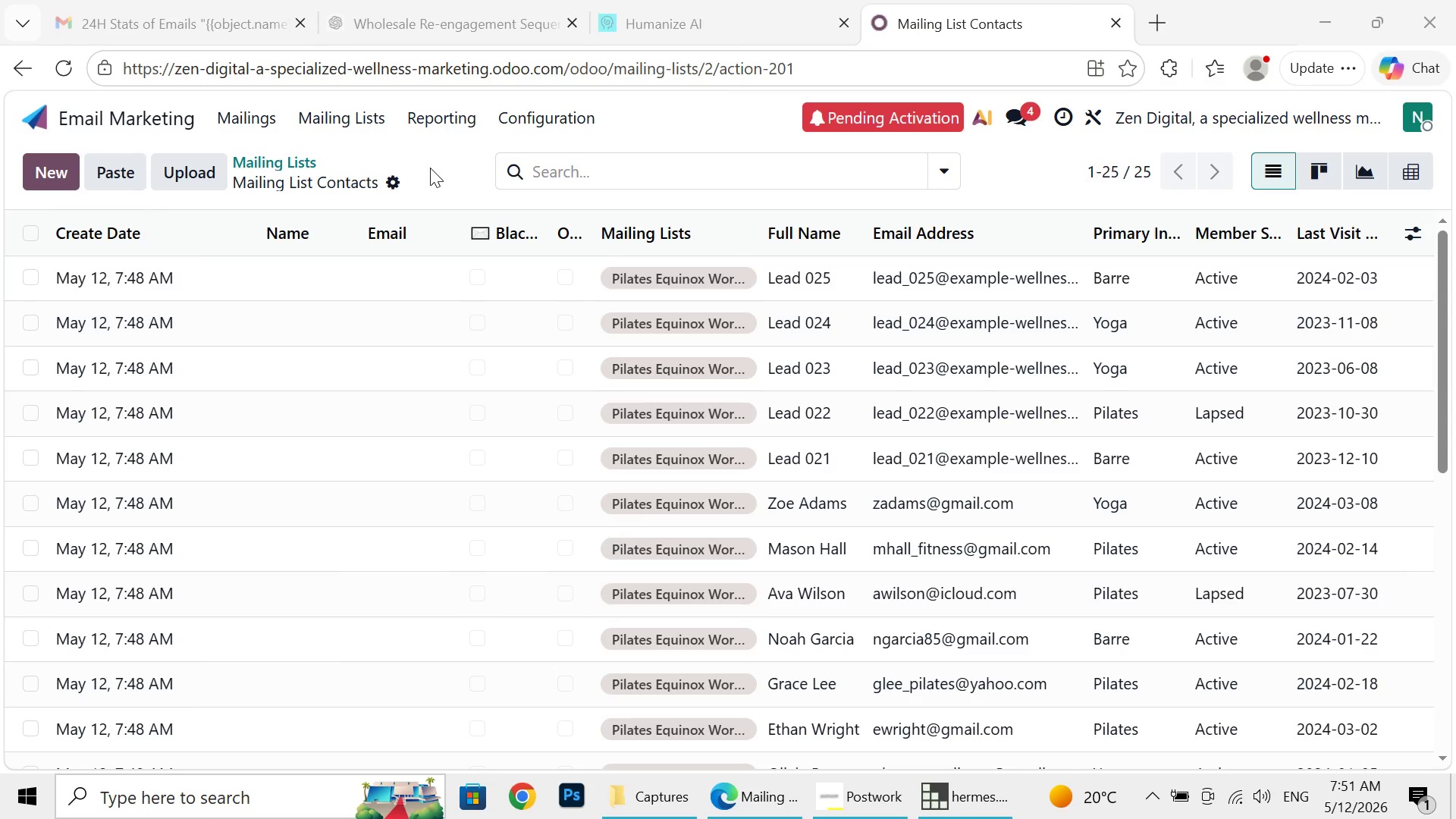 
key(Meta+G)
 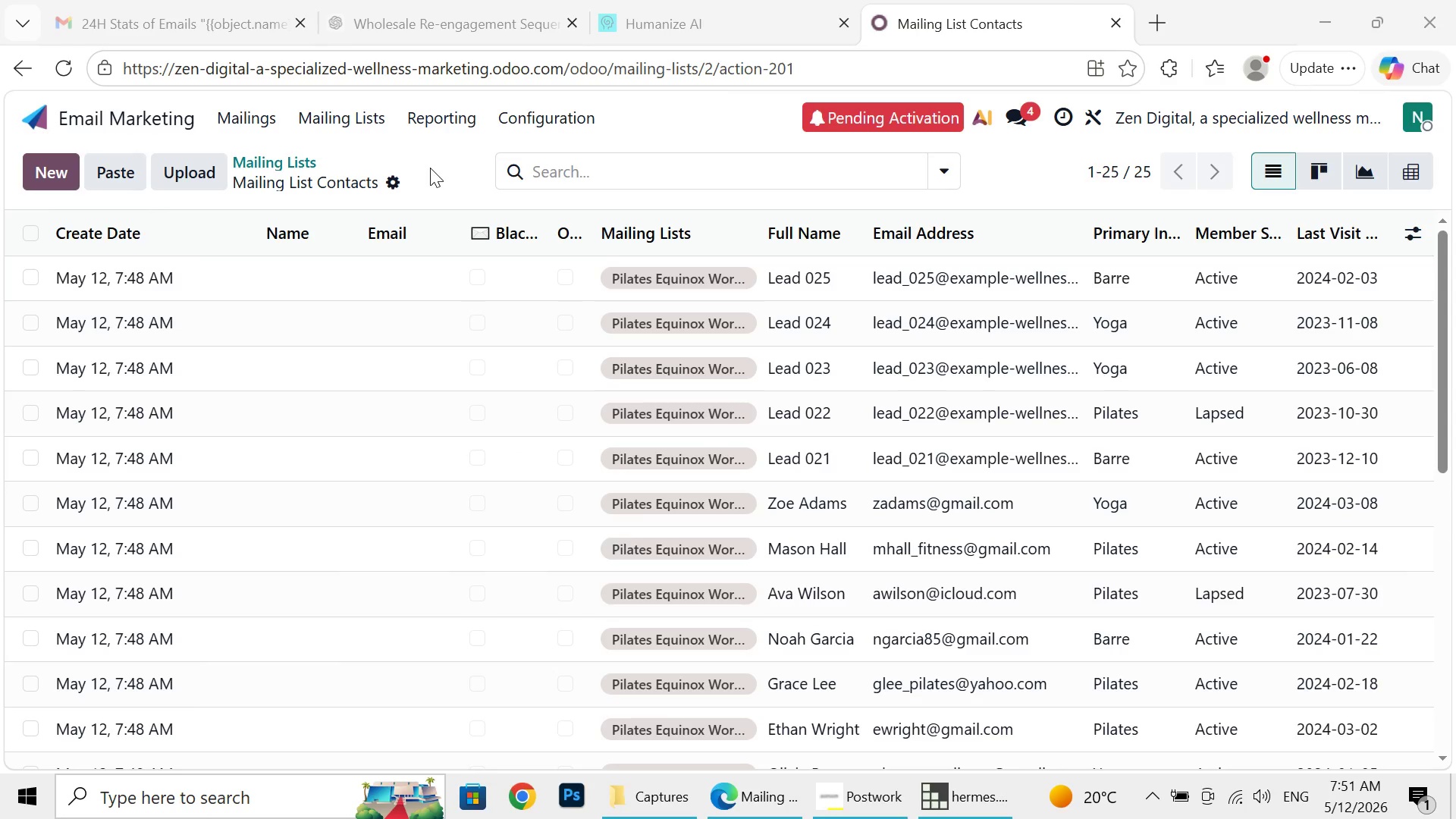 
wait(10.81)
 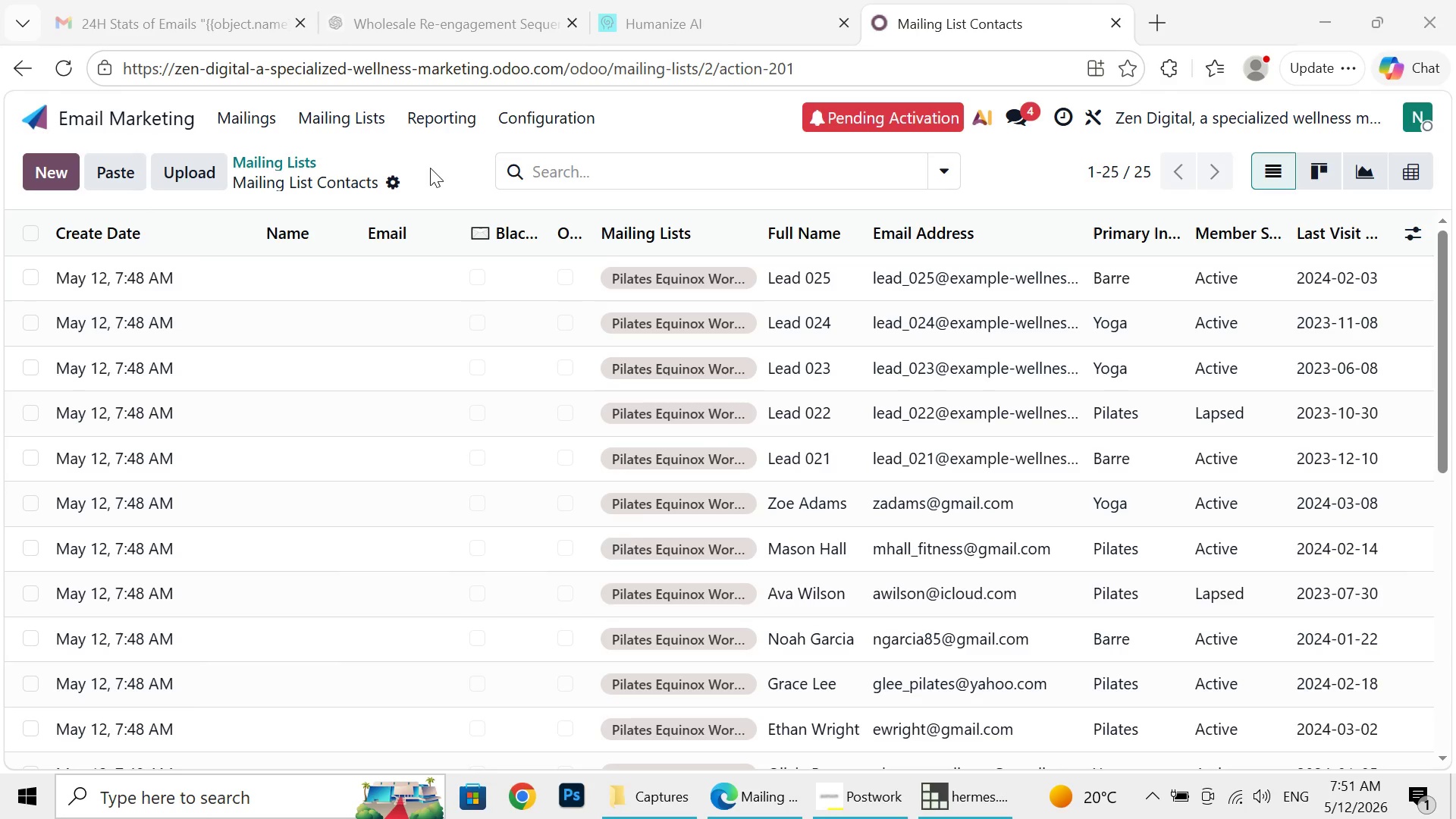 
key(Meta+G)
 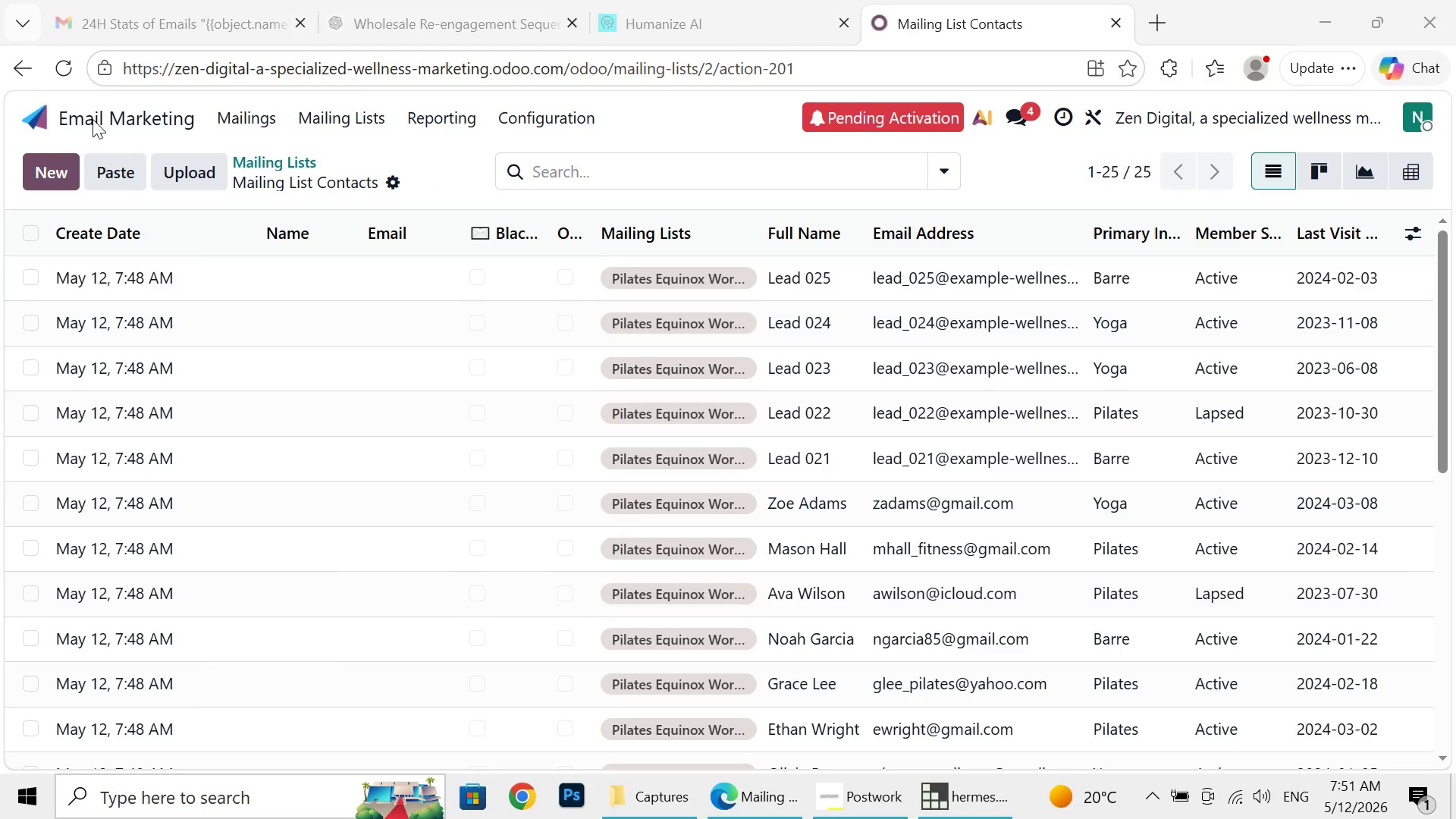 
left_click([93, 119])
 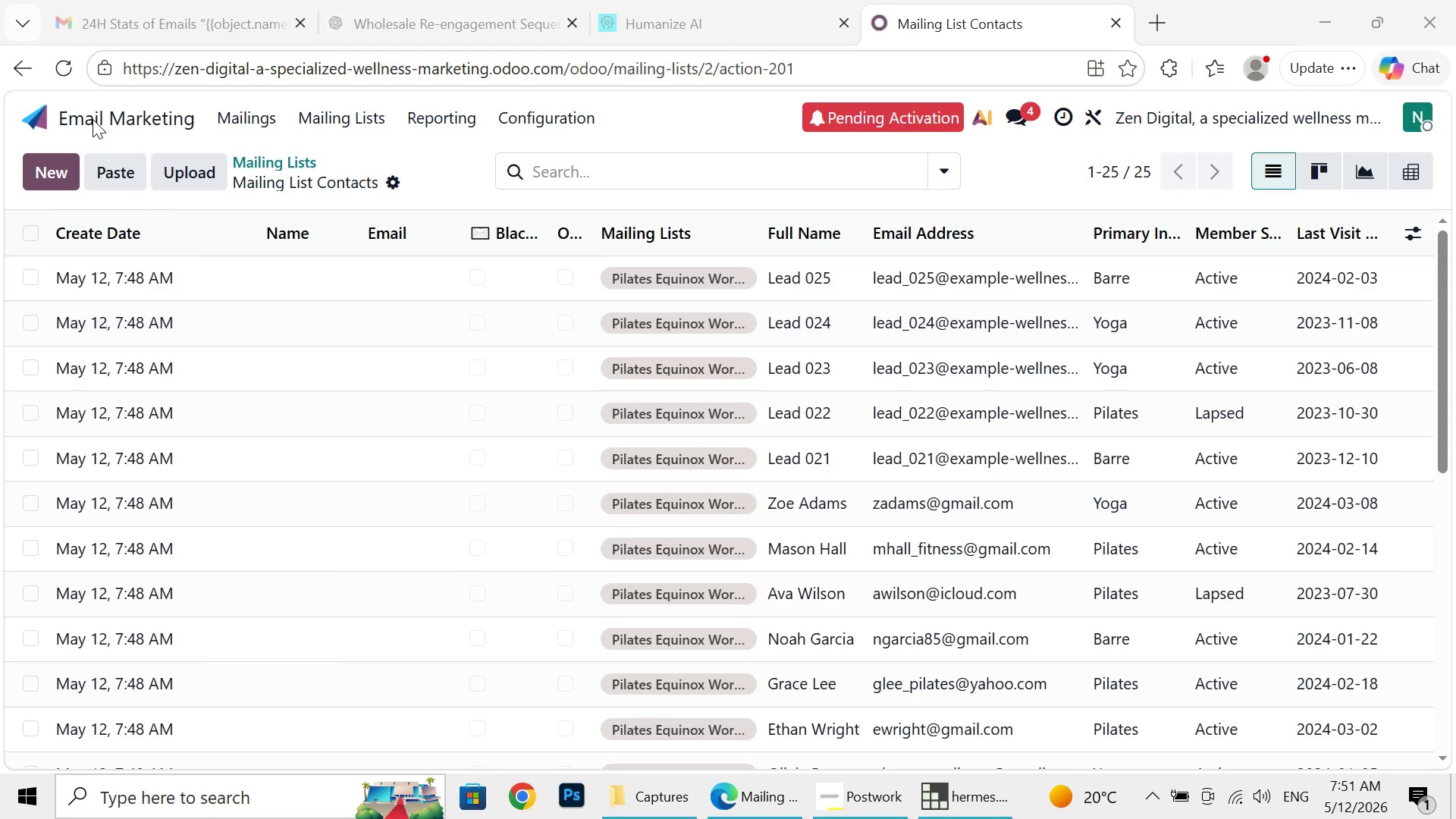 
left_click([93, 119])
 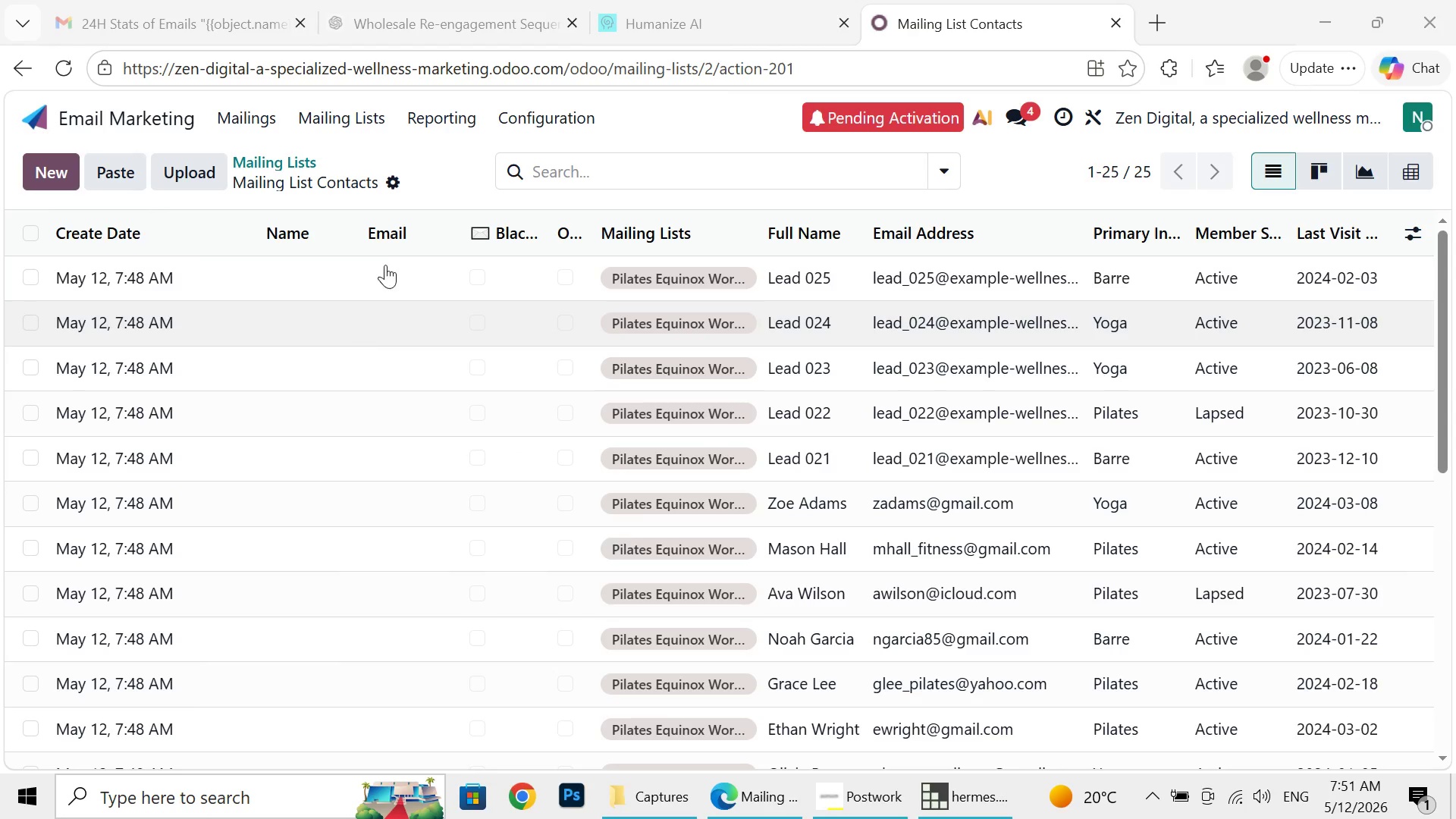 
left_click([359, 324])
 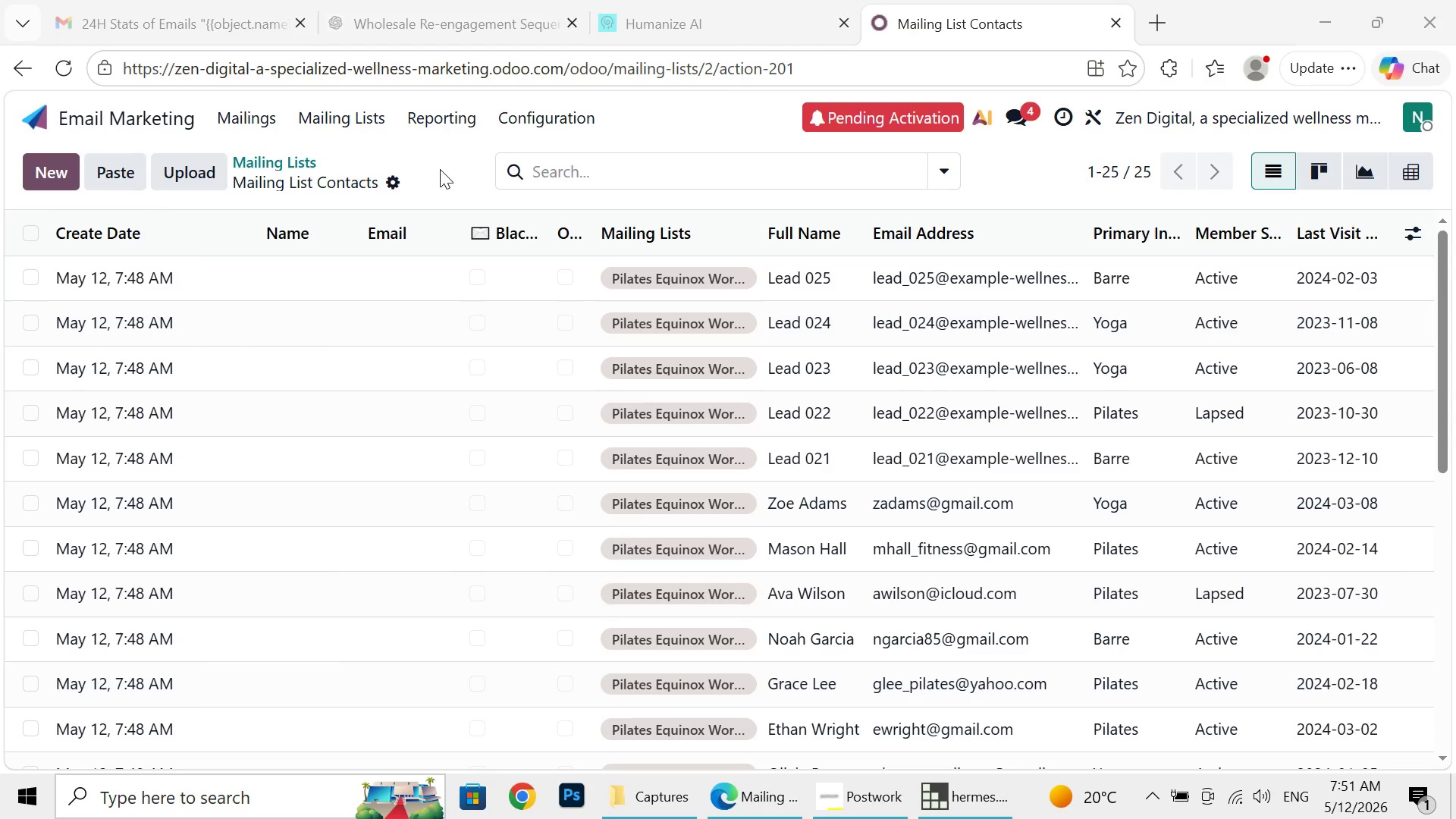 
hold_key(key=MetaLeft, duration=1.52)
 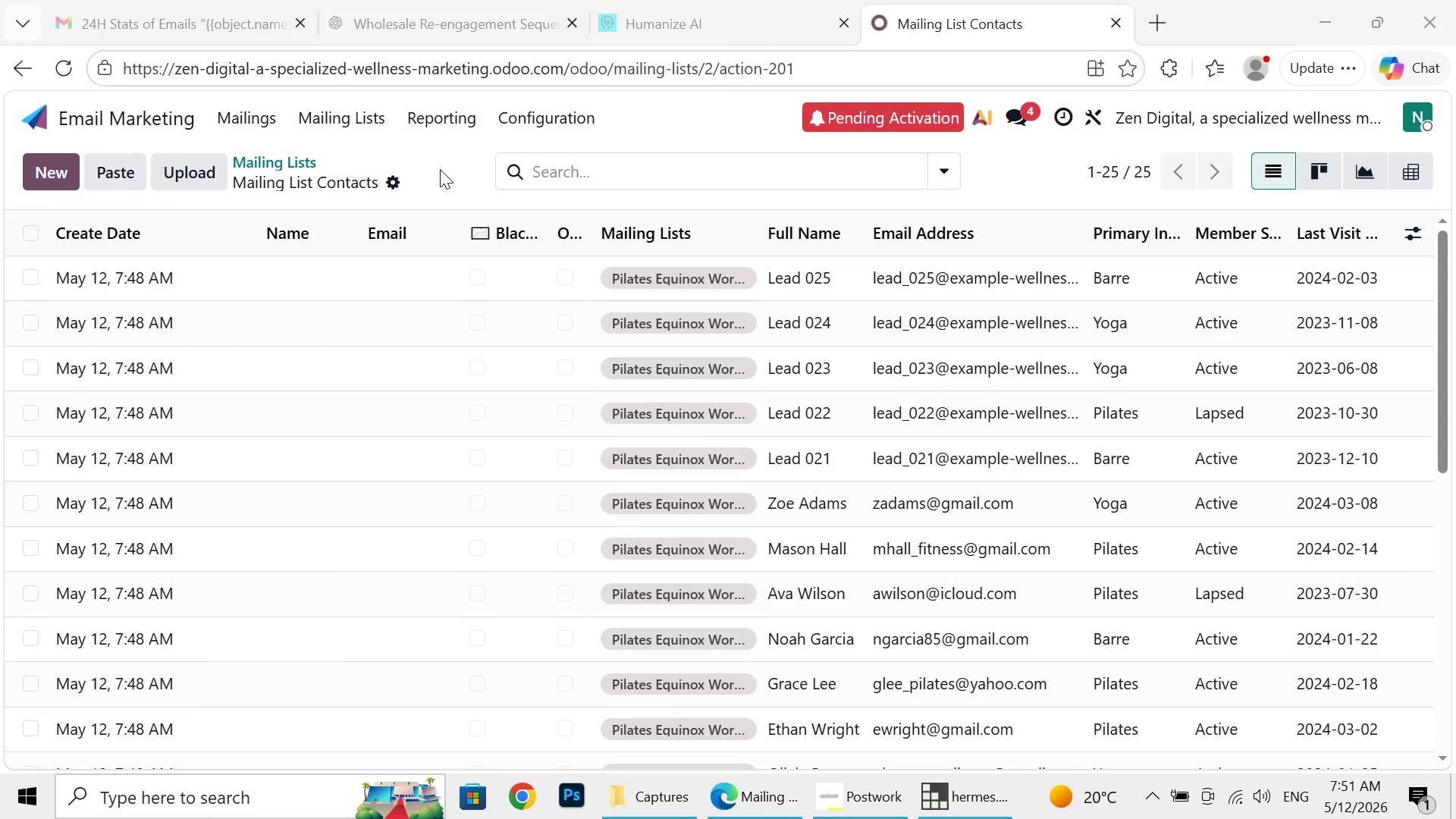 
key(Meta+G)
 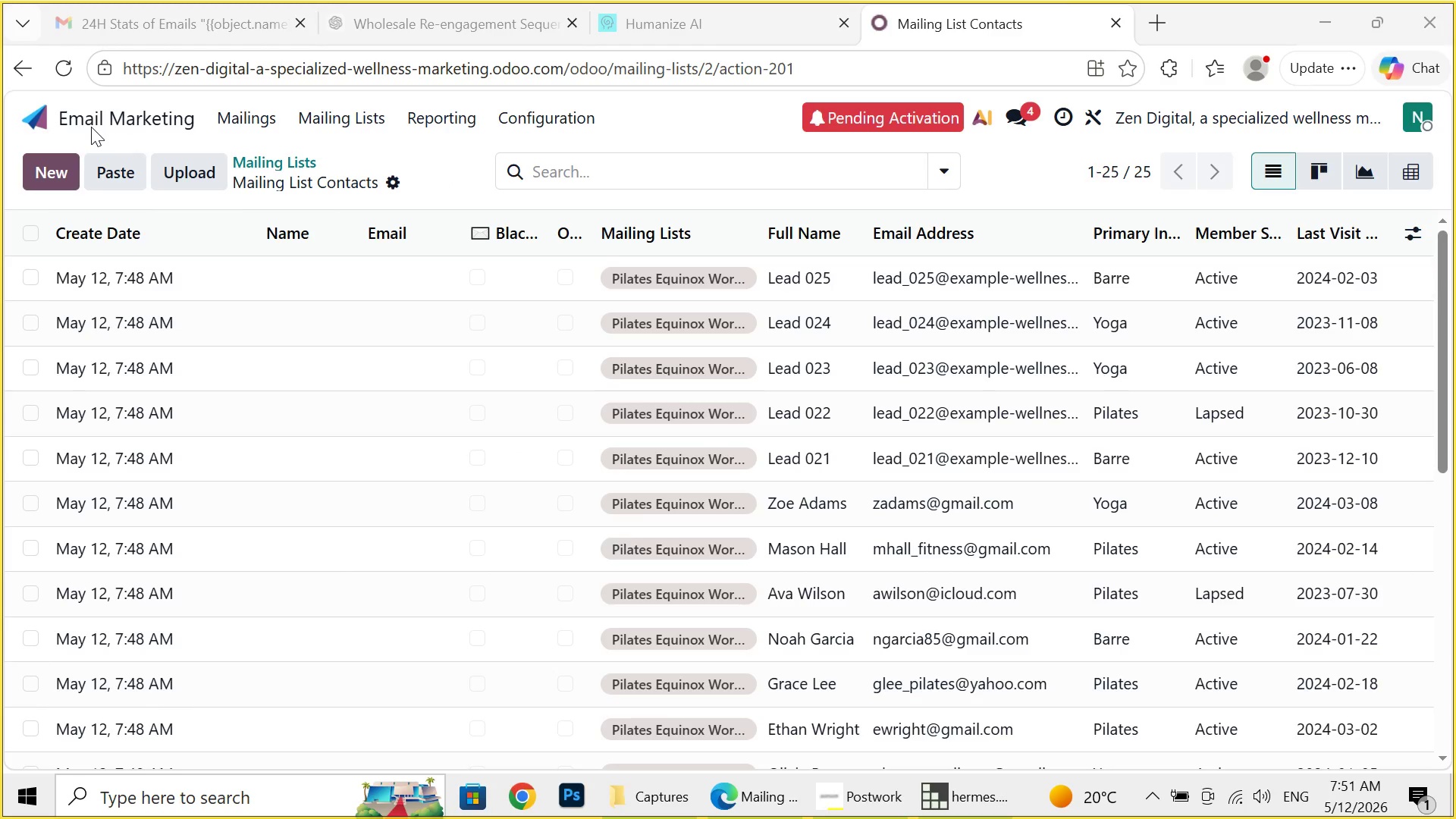 
left_click([91, 133])
 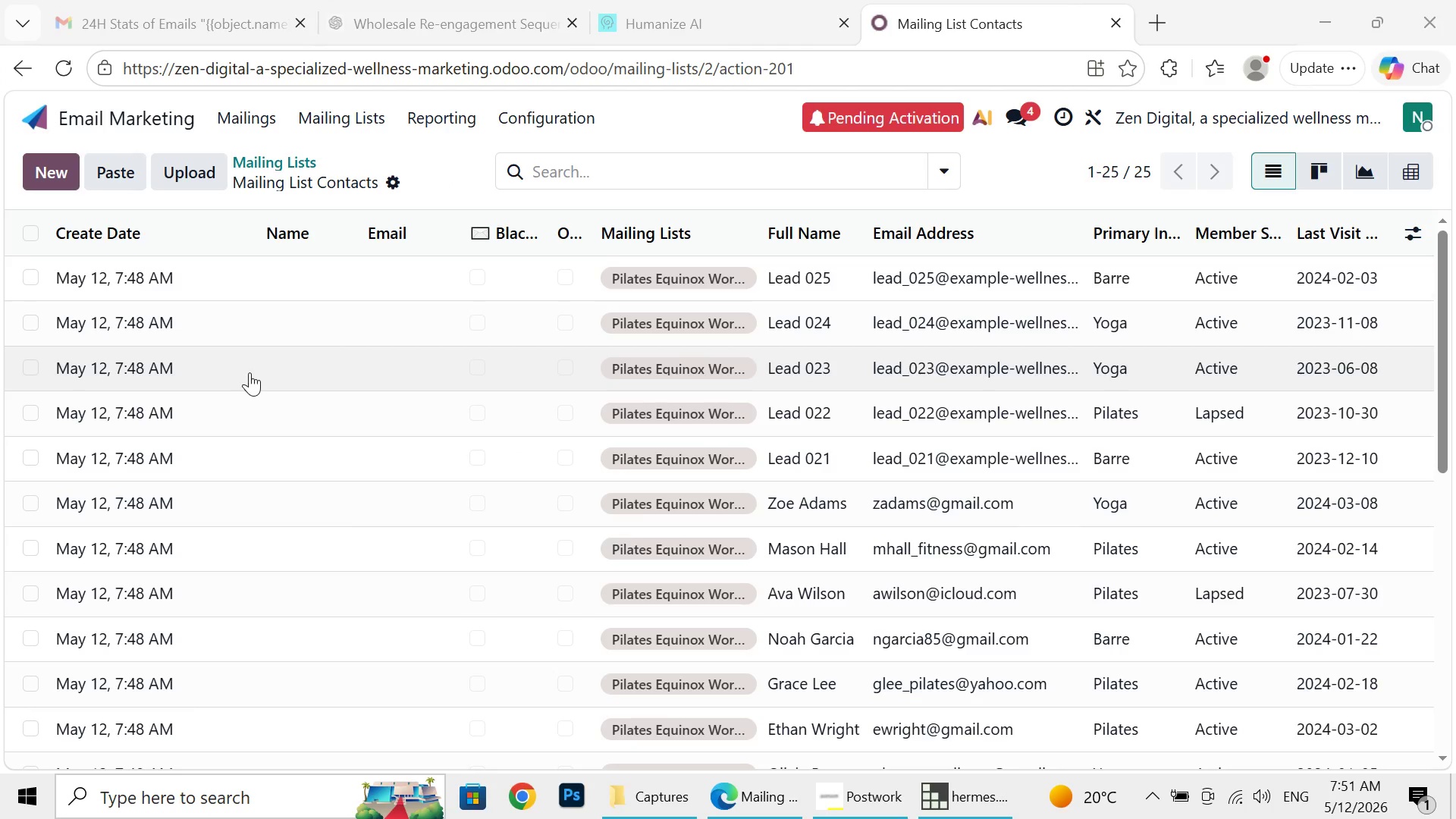 
left_click([249, 372])
 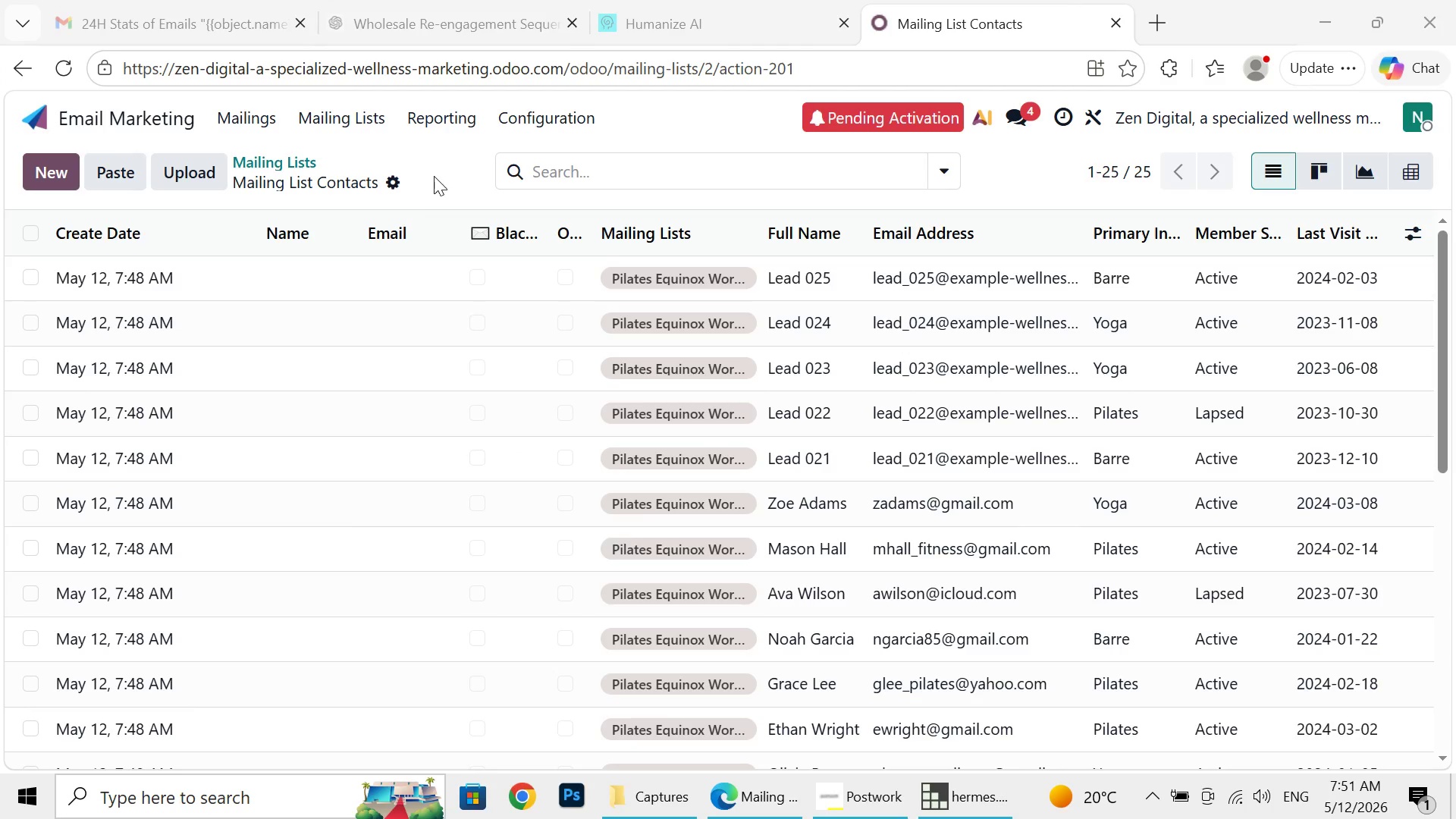 
key(Meta+G)
 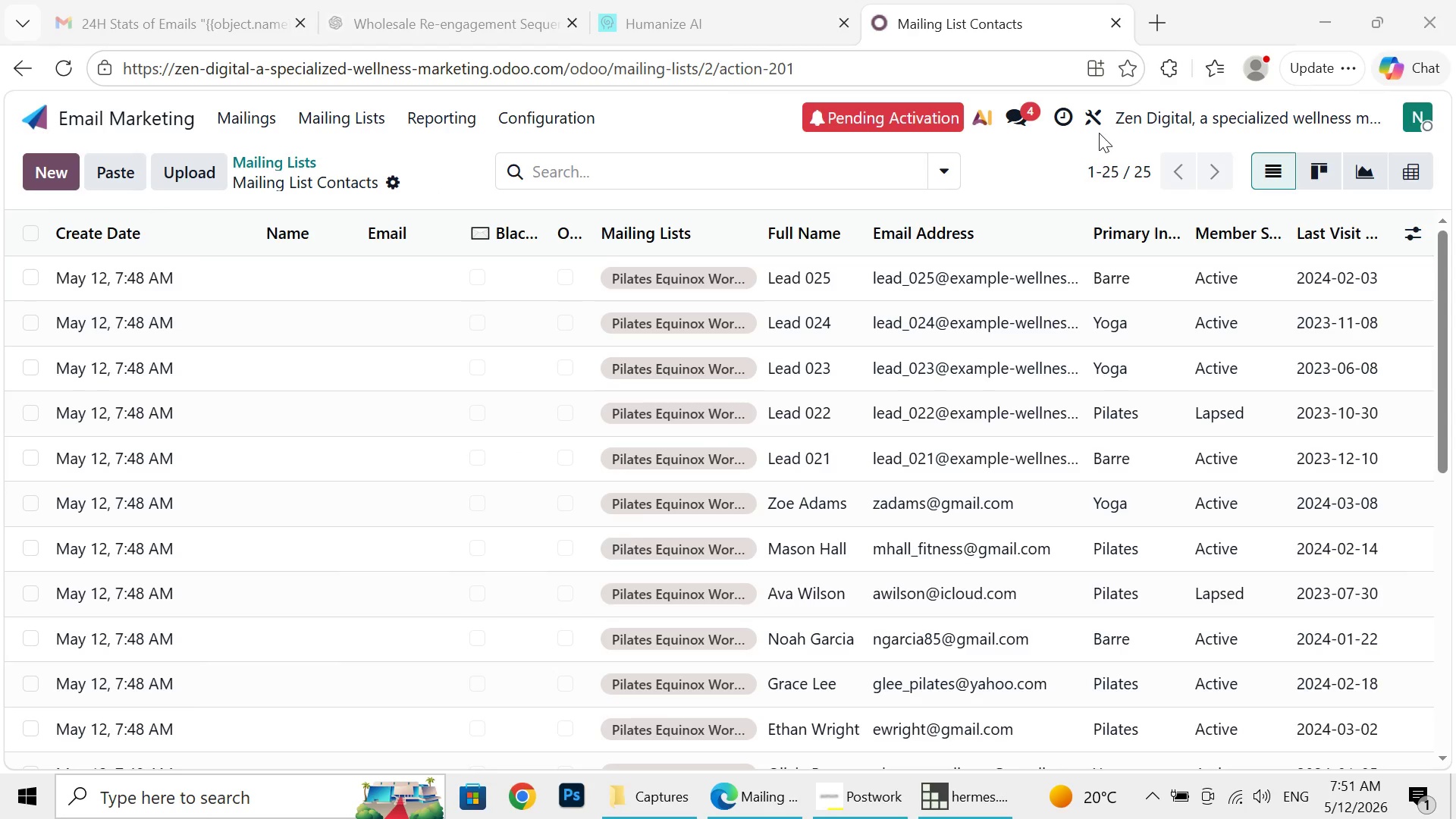 
wait(6.03)
 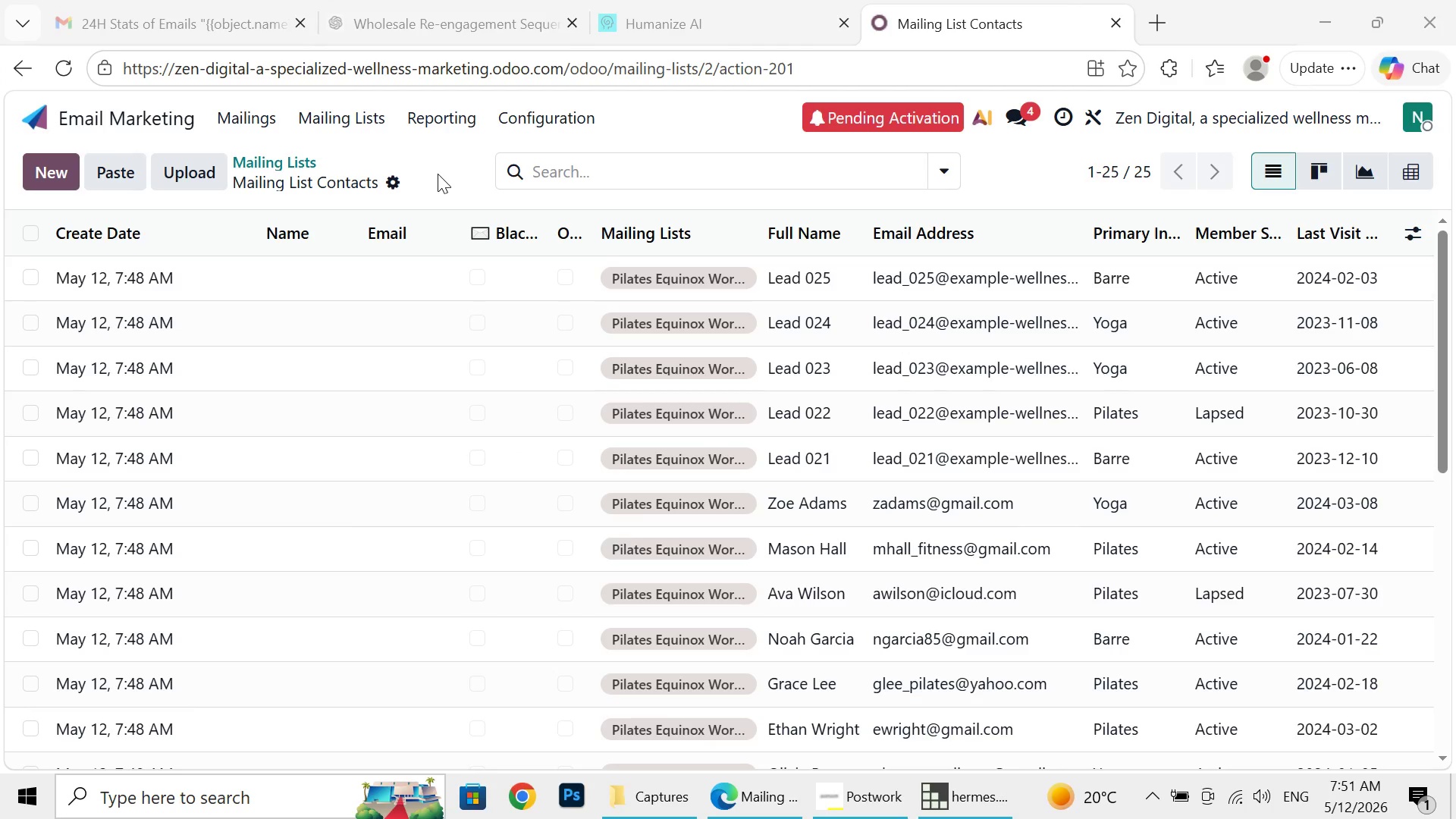 
left_click([1099, 133])
 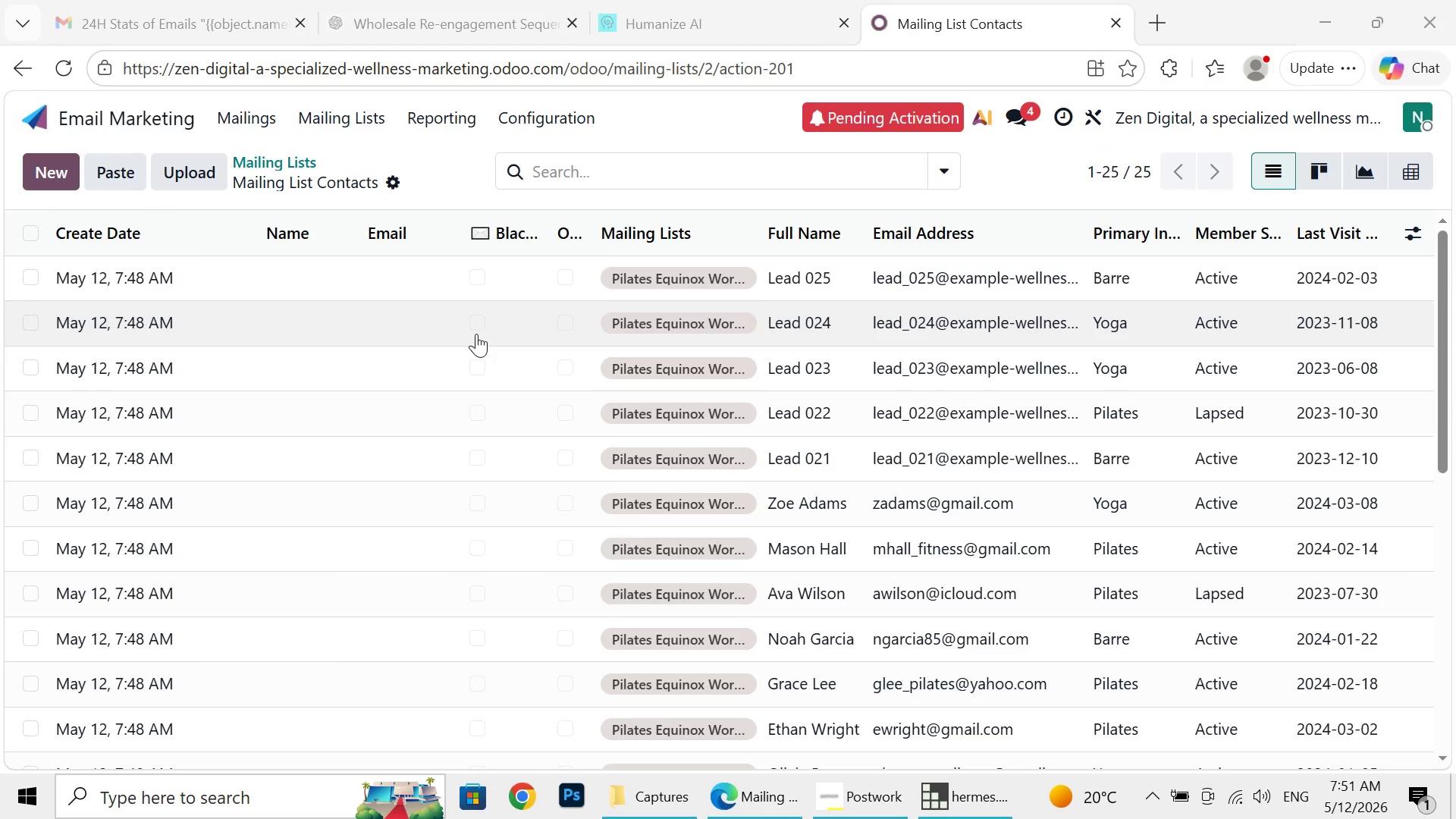 
left_click([476, 334])
 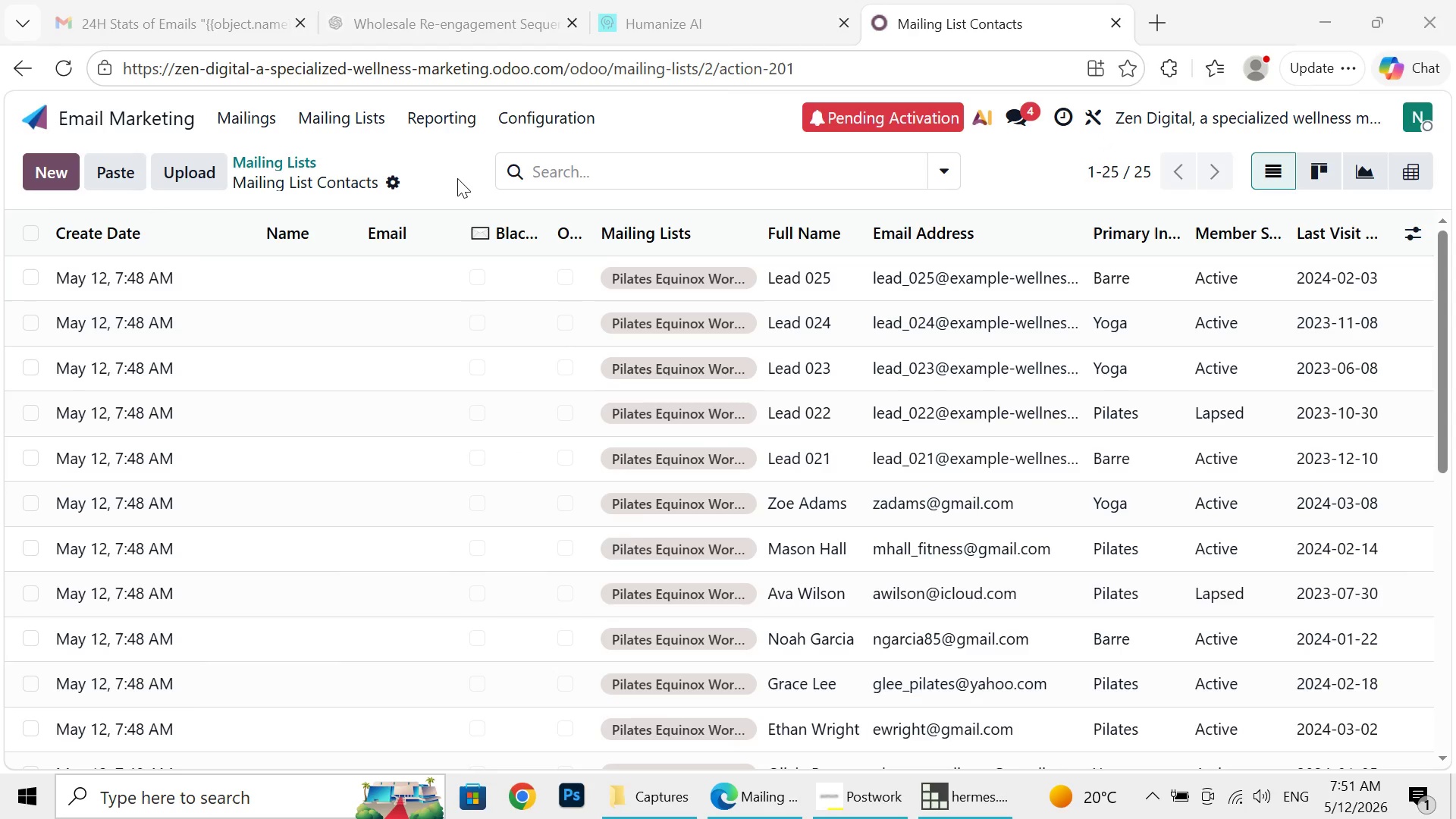 
key(Meta+G)
 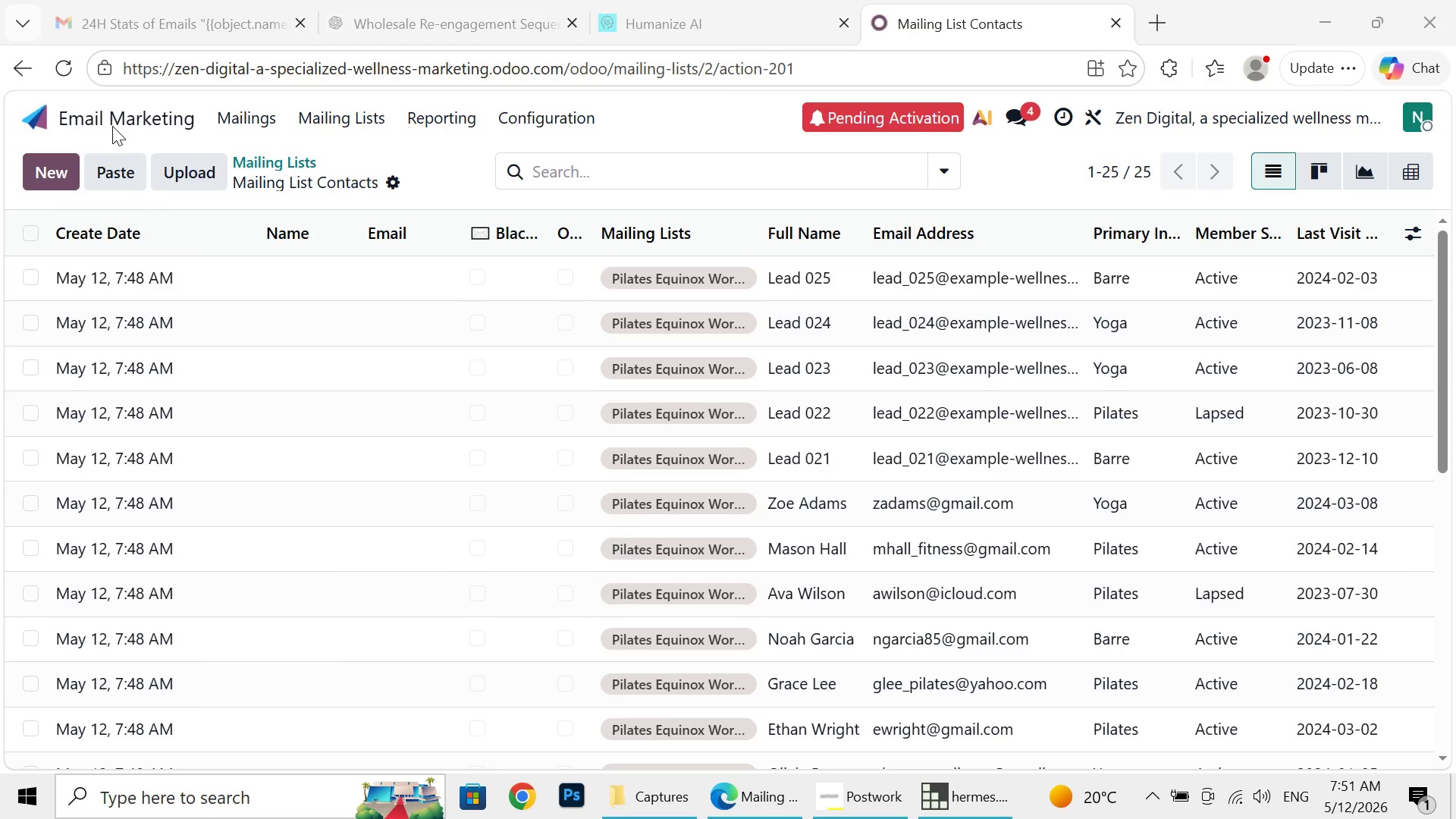 
left_click([112, 126])
 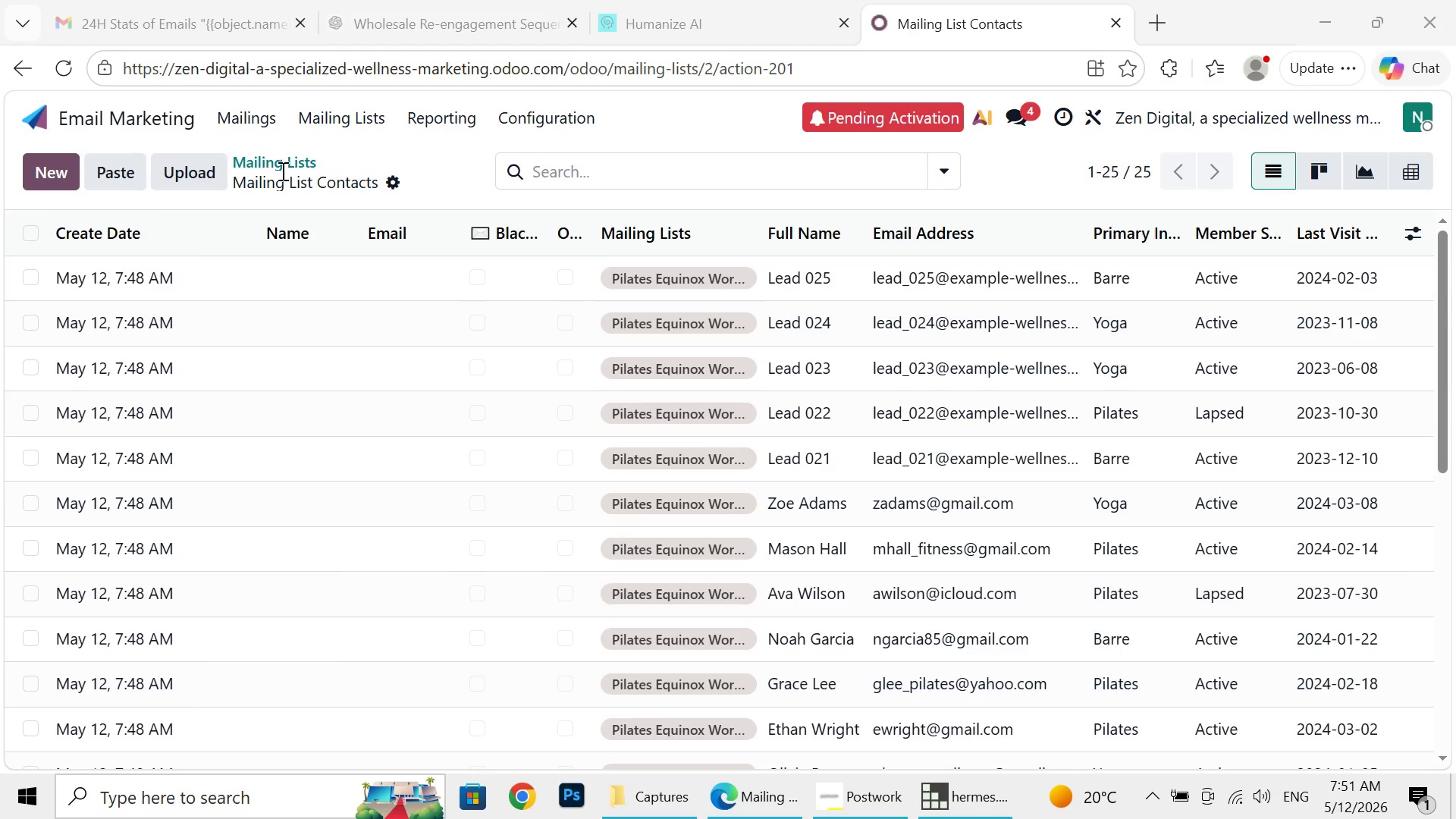 
left_click([310, 304])
 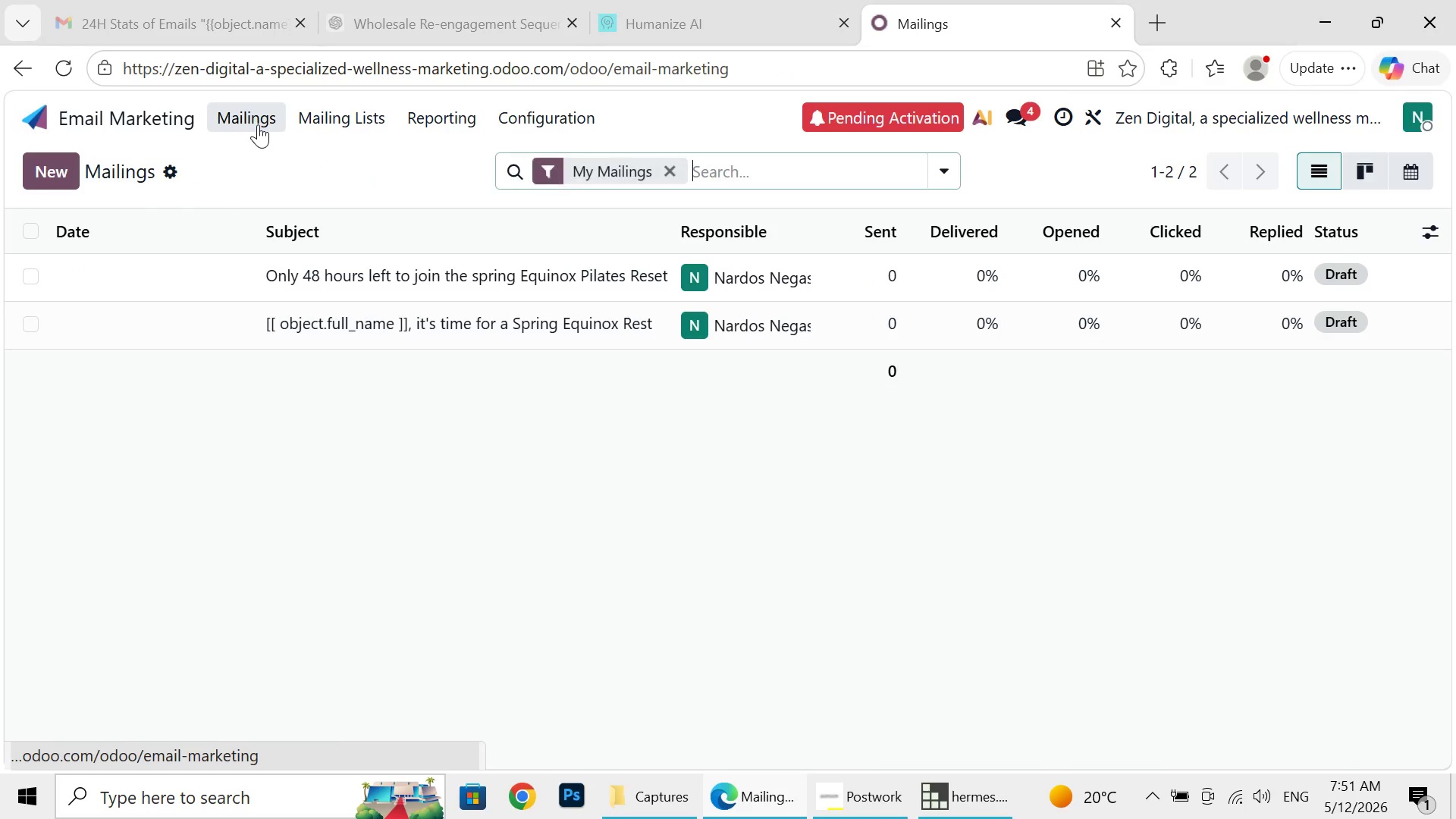 
left_click([258, 124])
 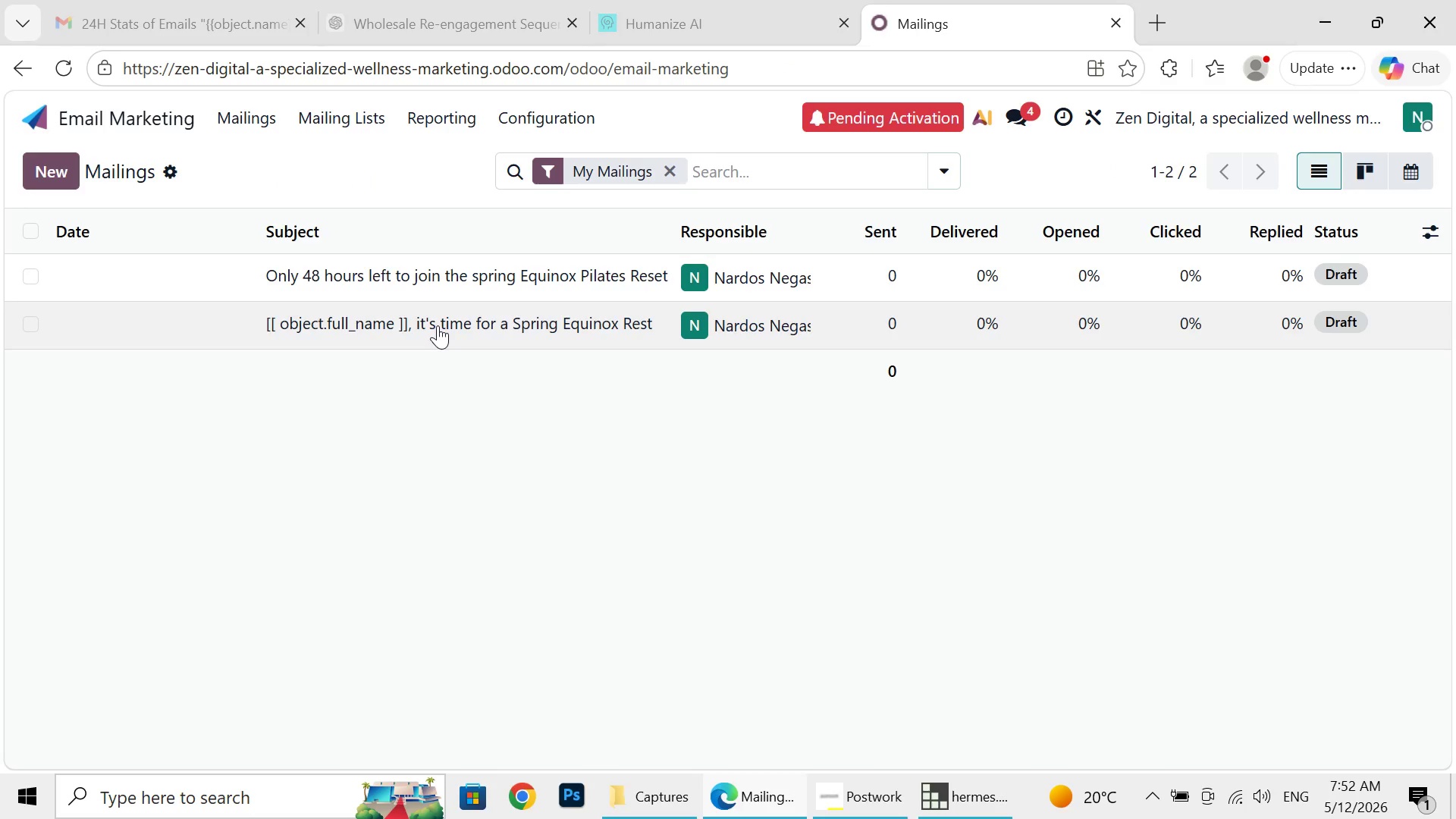 
left_click([438, 325])
 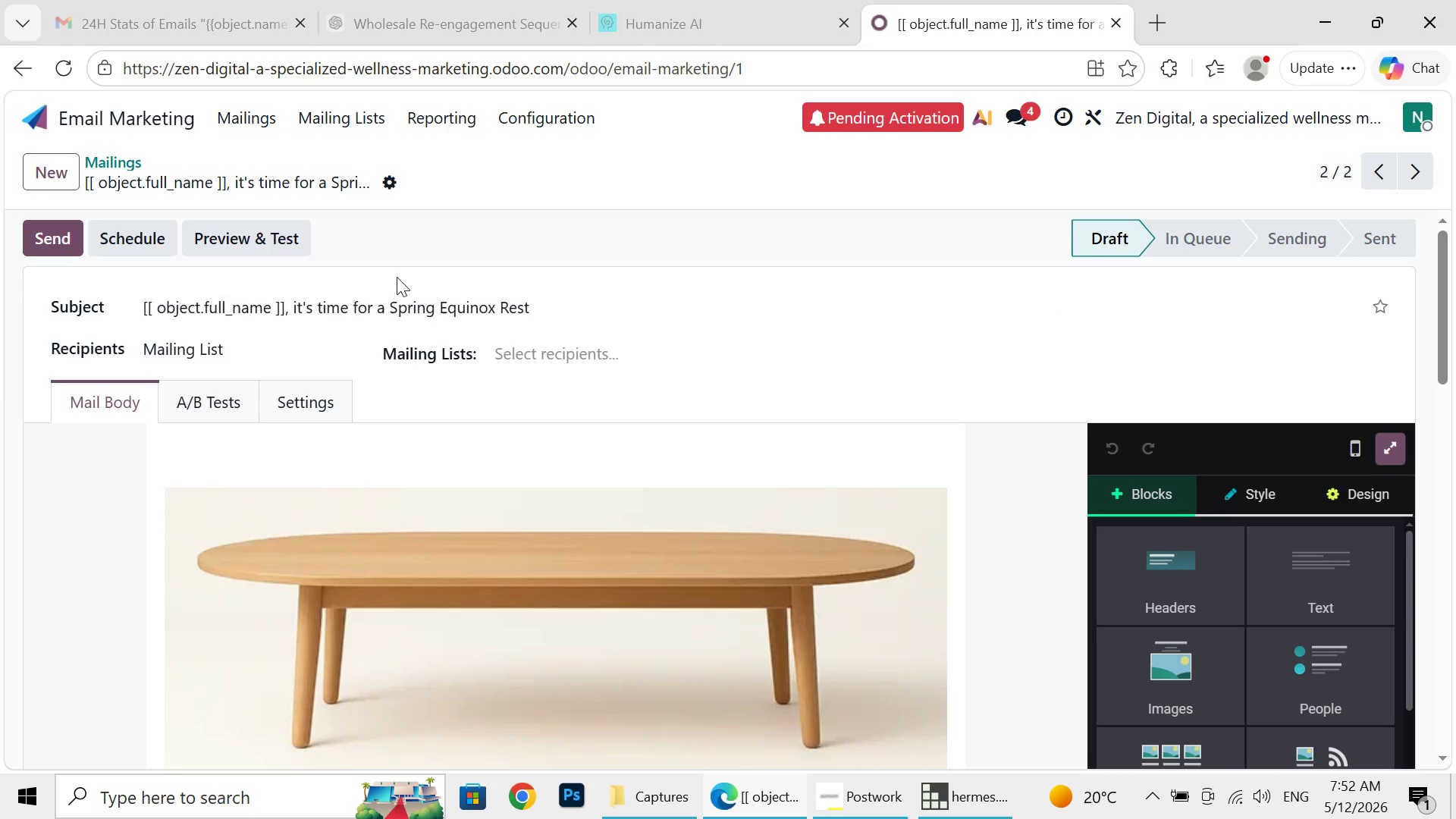 
wait(23.62)
 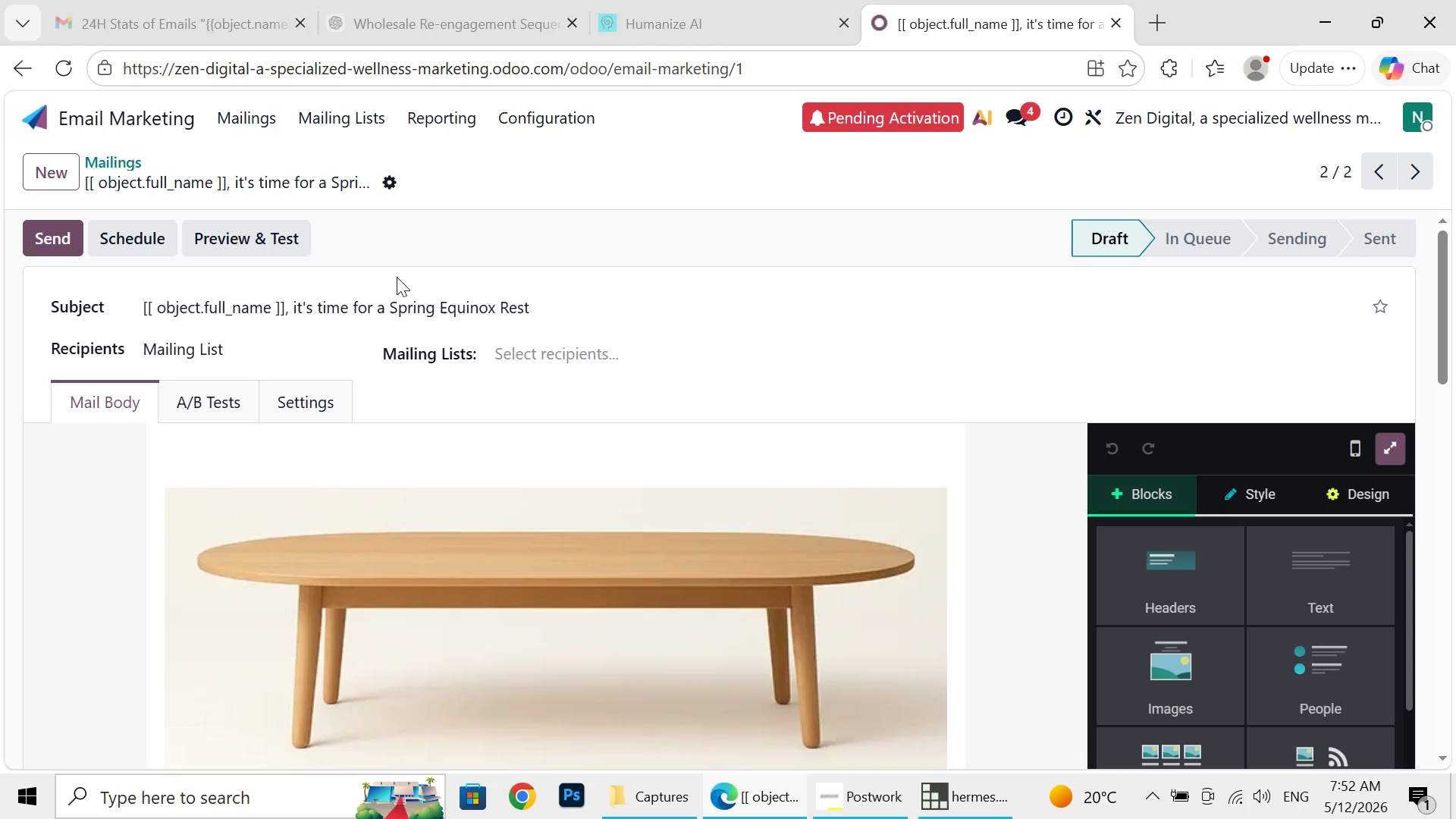 
left_click([143, 234])
 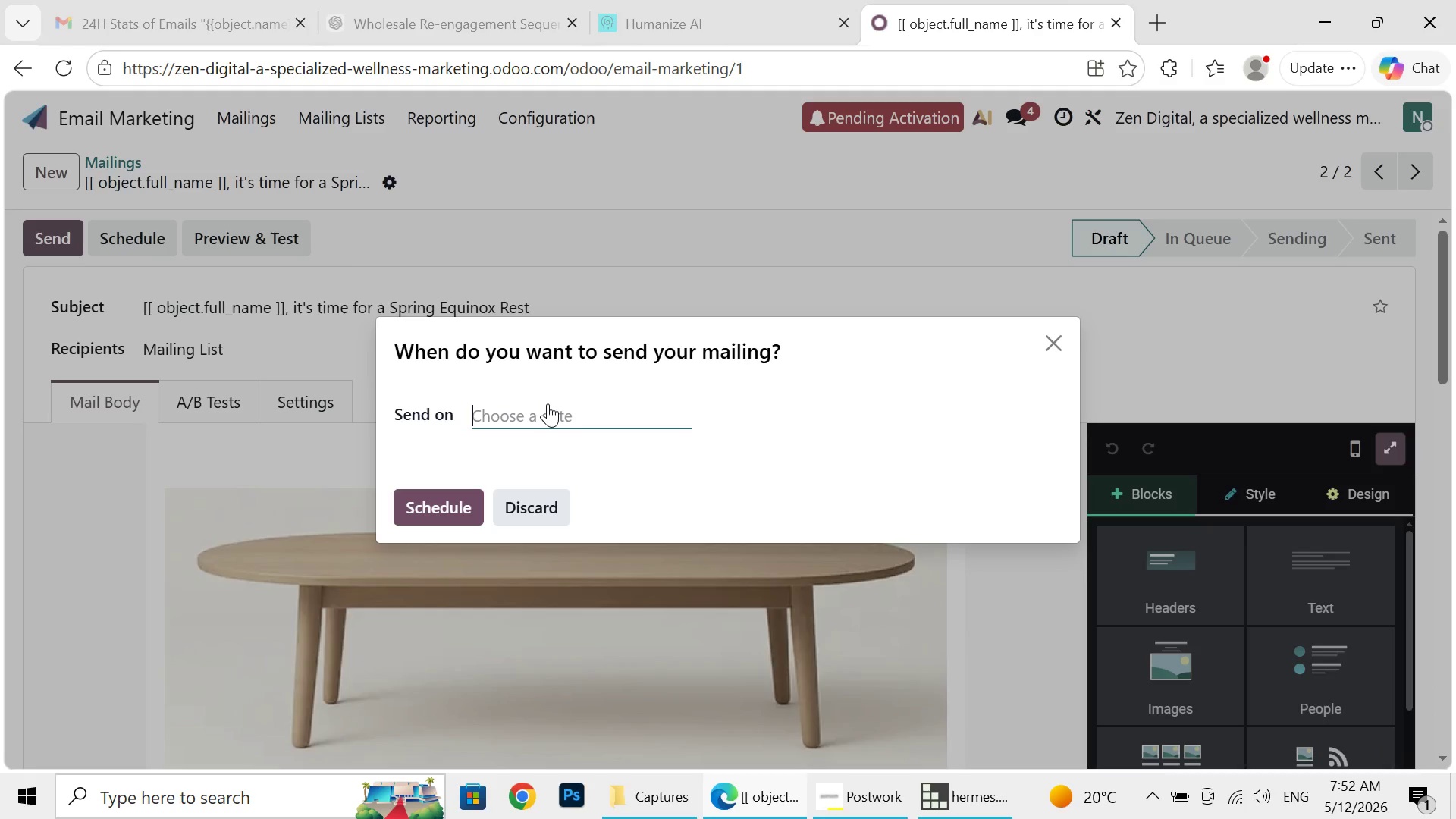 
left_click([548, 403])
 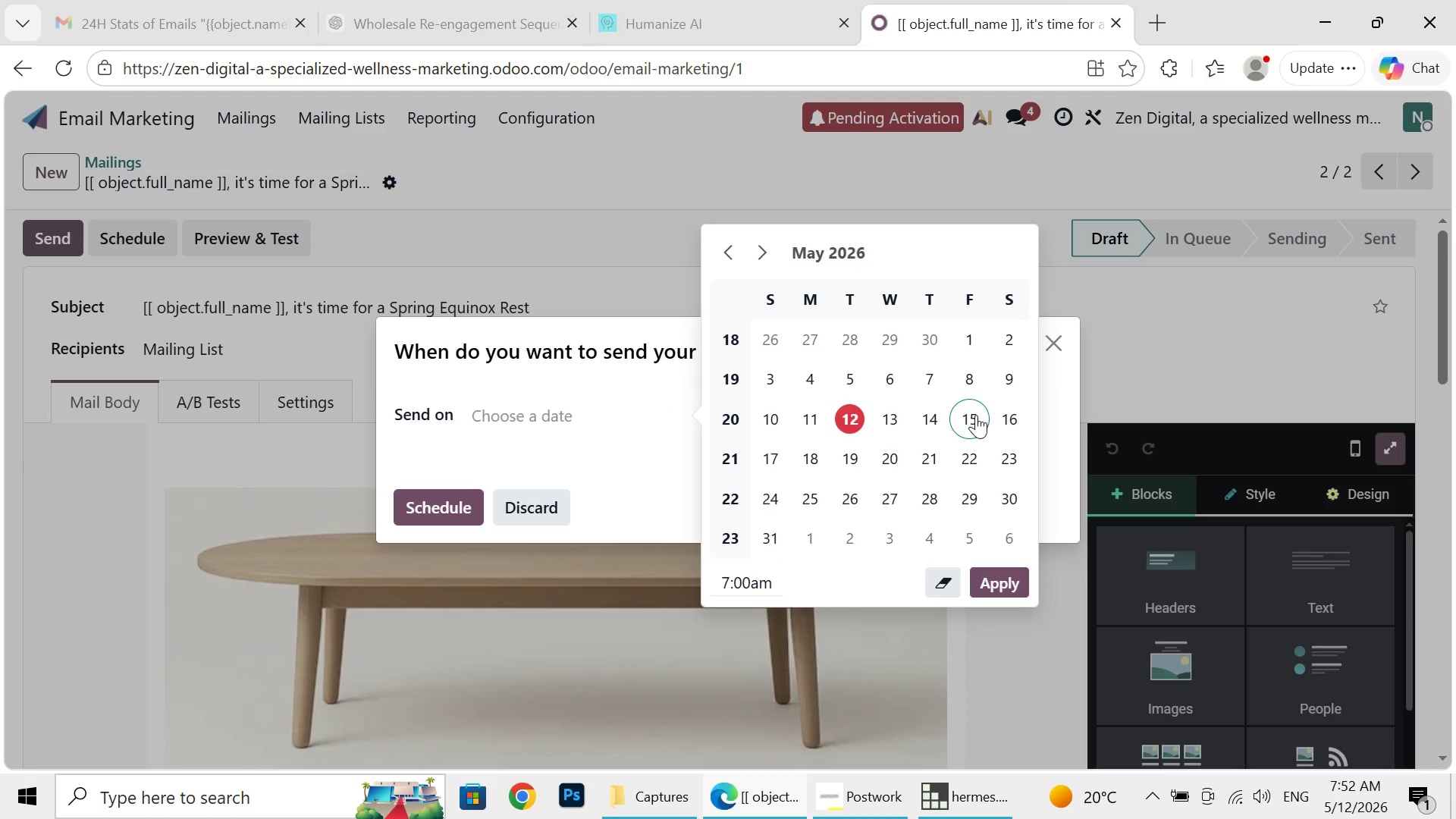 
left_click([976, 415])
 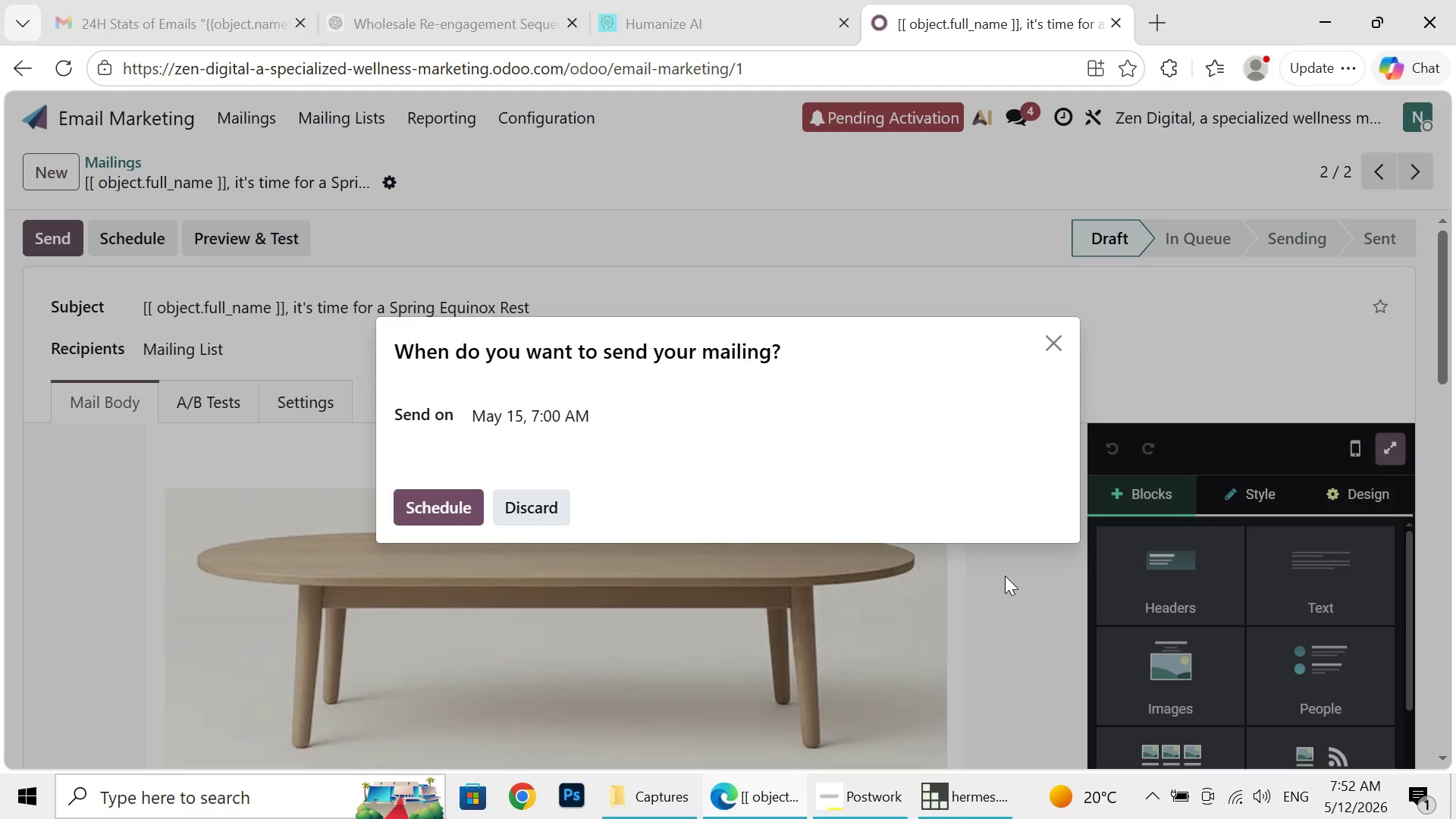 
left_click([1005, 576])
 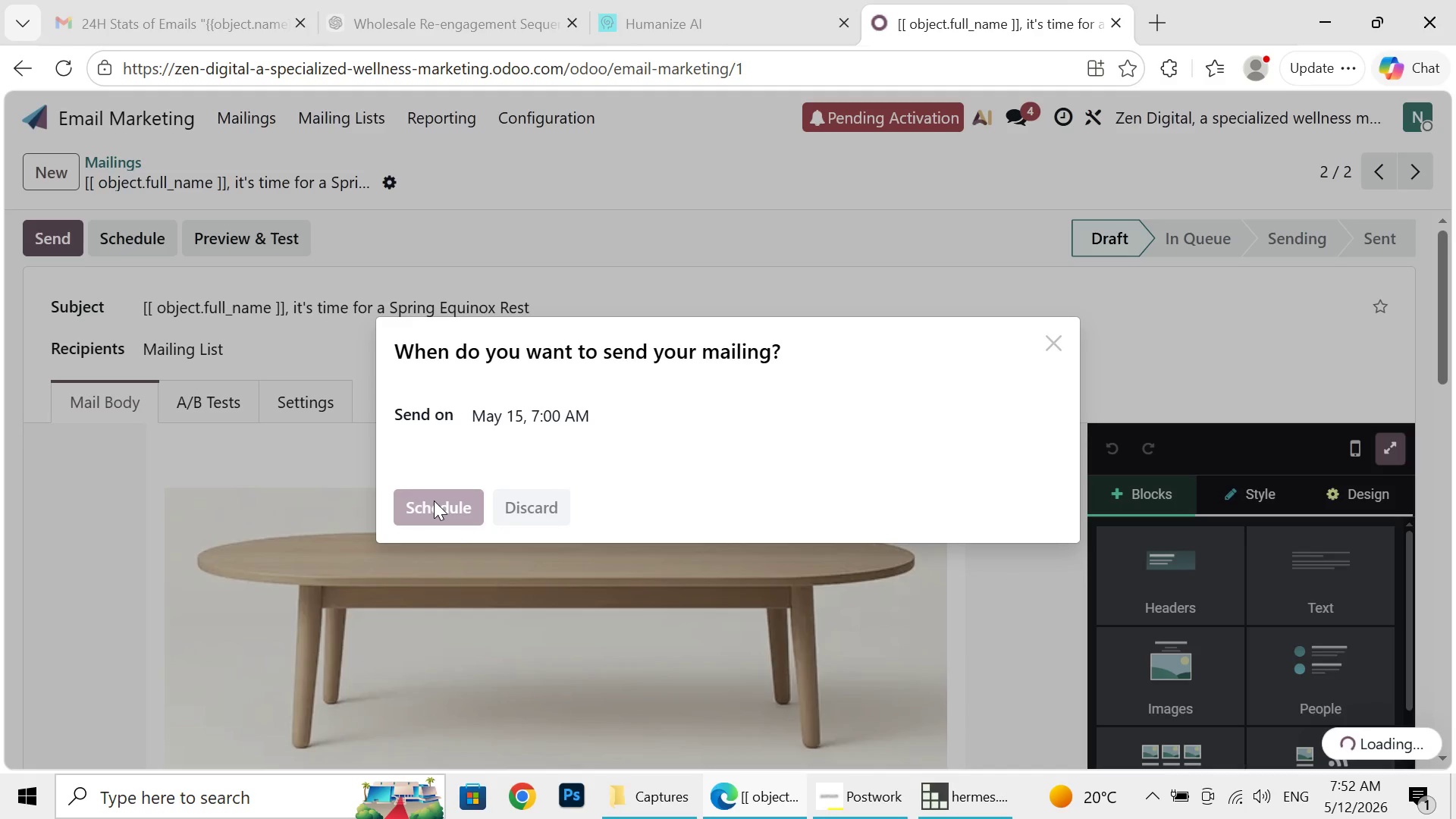 
left_click([434, 500])
 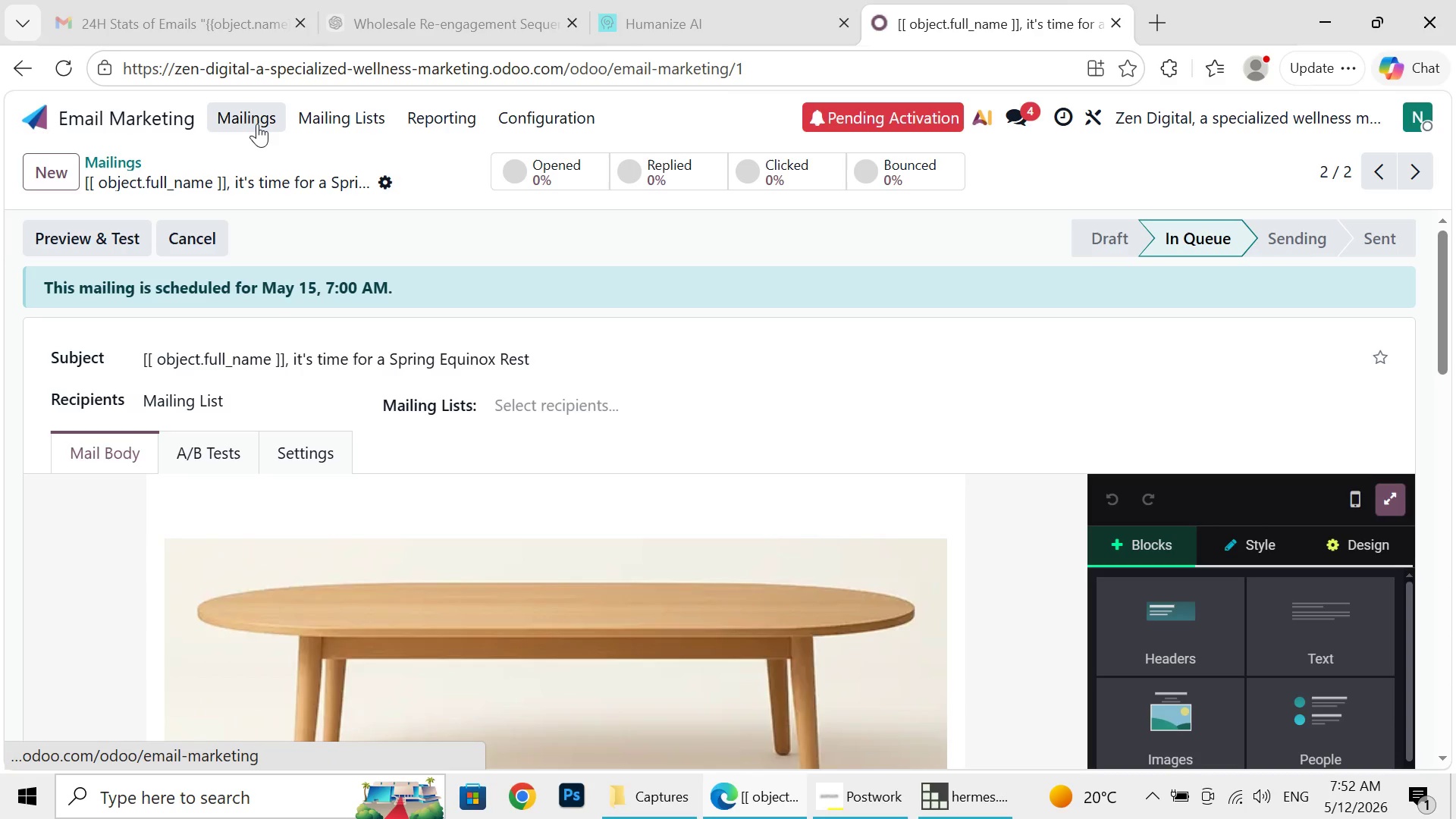 
wait(6.23)
 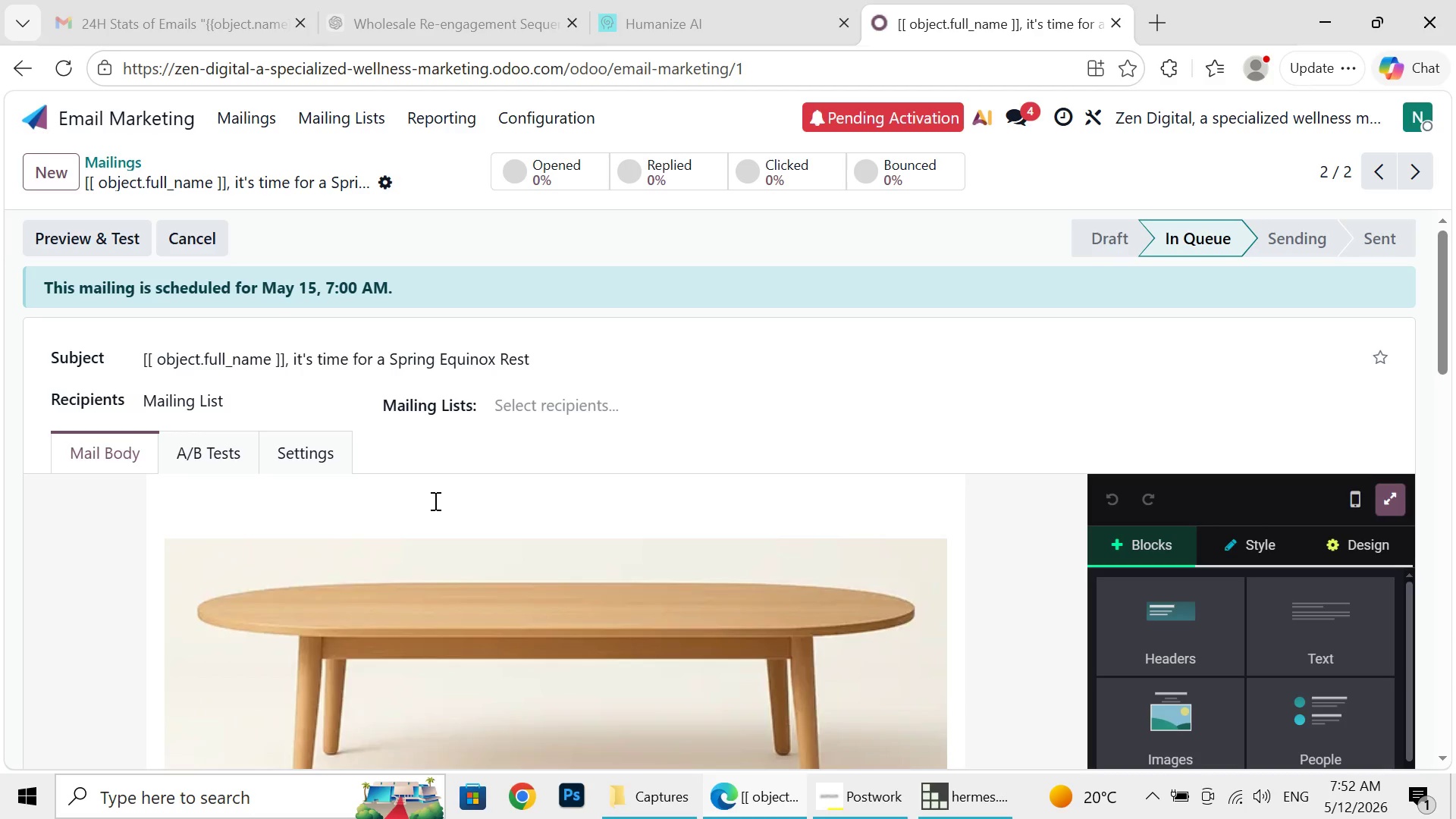 
left_click([257, 124])
 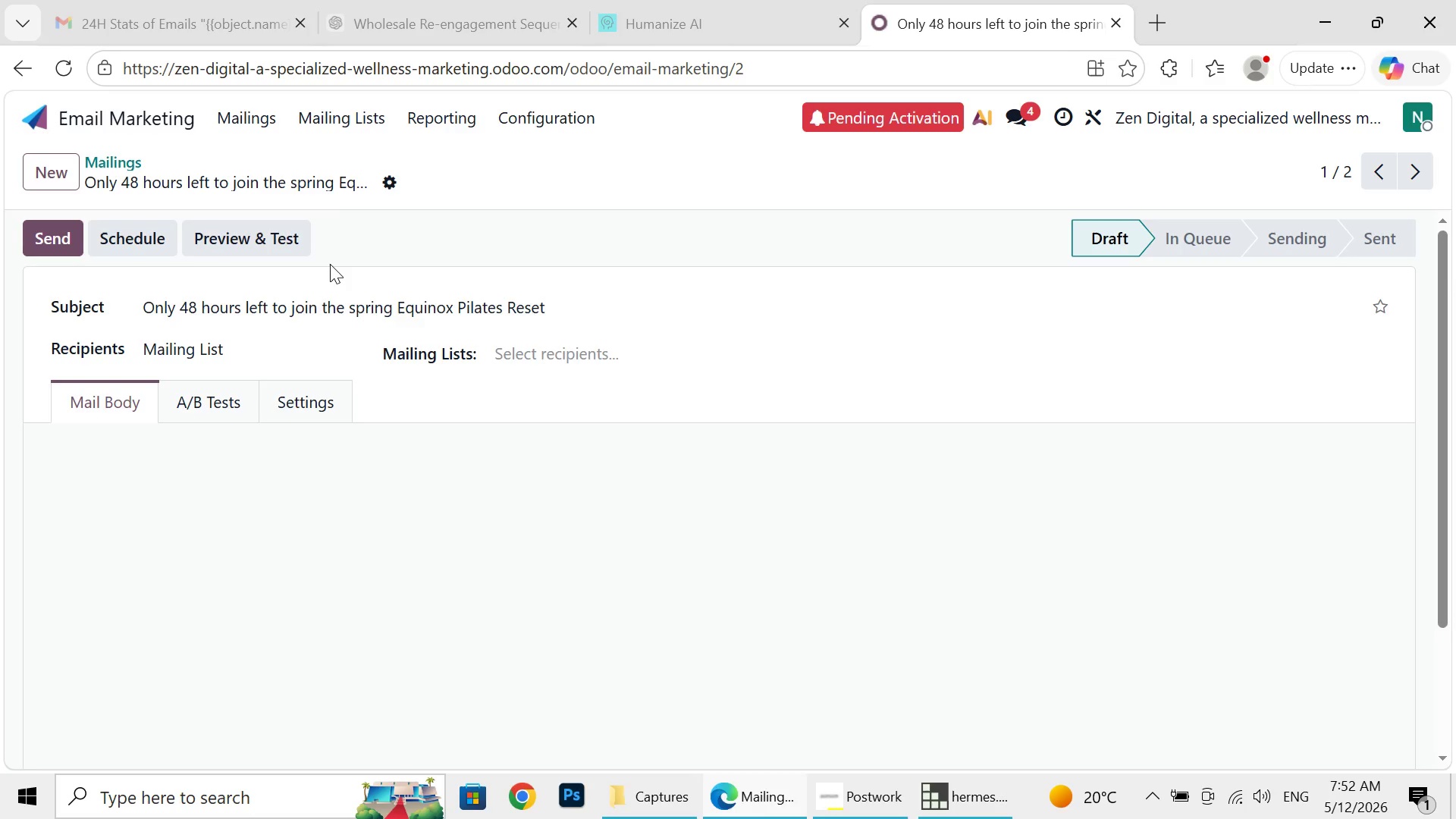 
left_click([330, 264])
 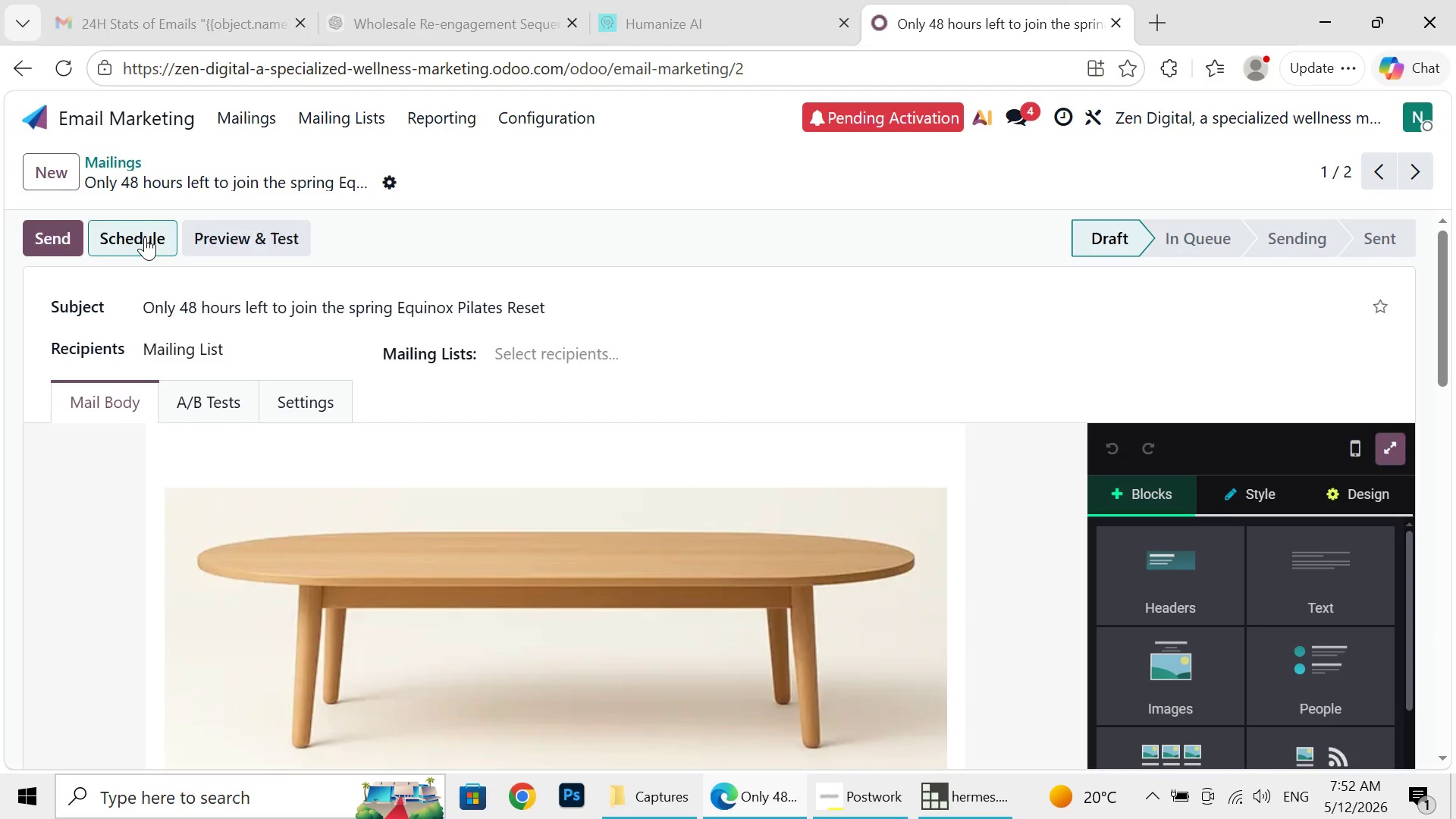 
wait(5.5)
 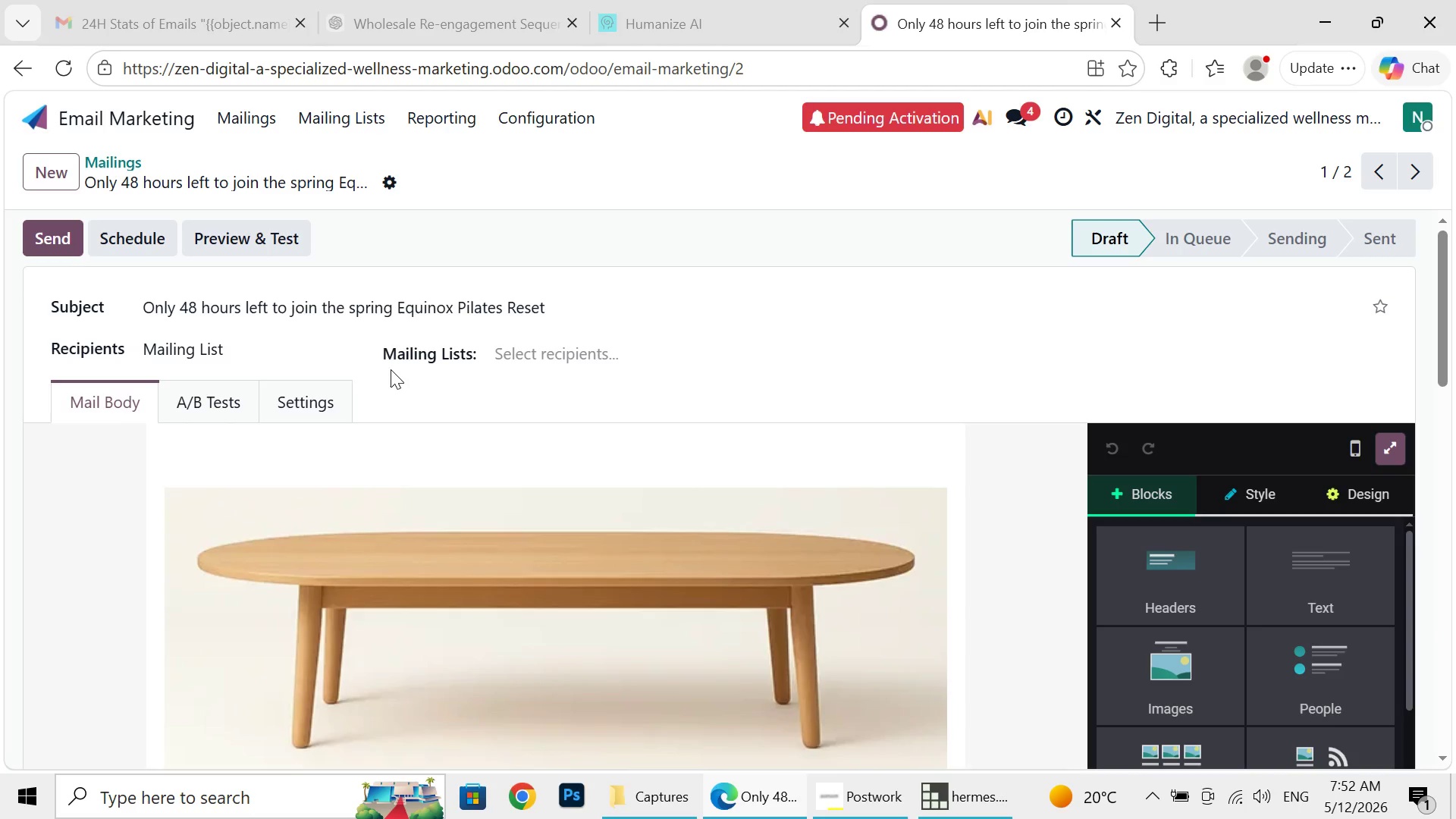 
left_click([145, 237])
 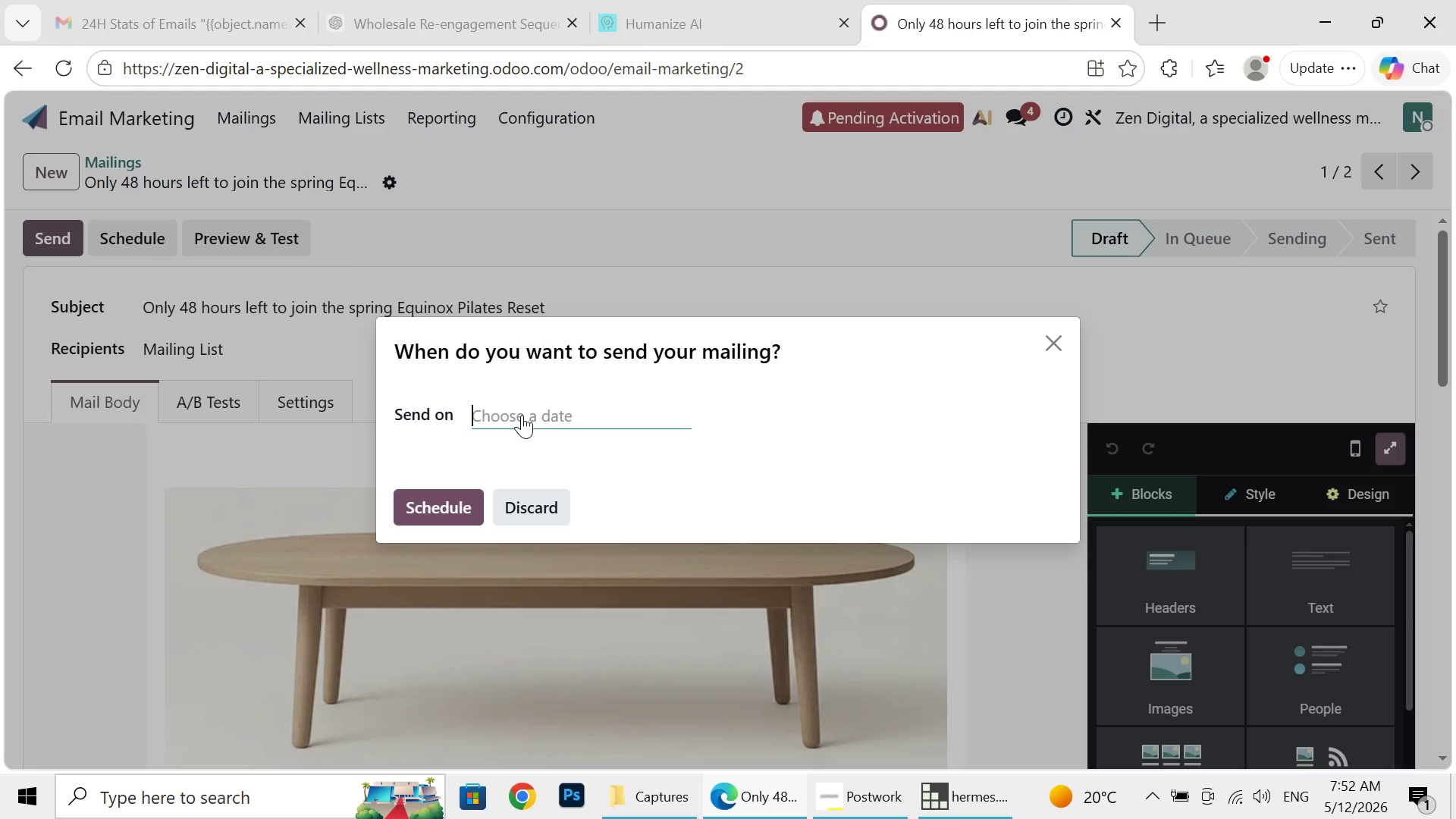 
wait(5.73)
 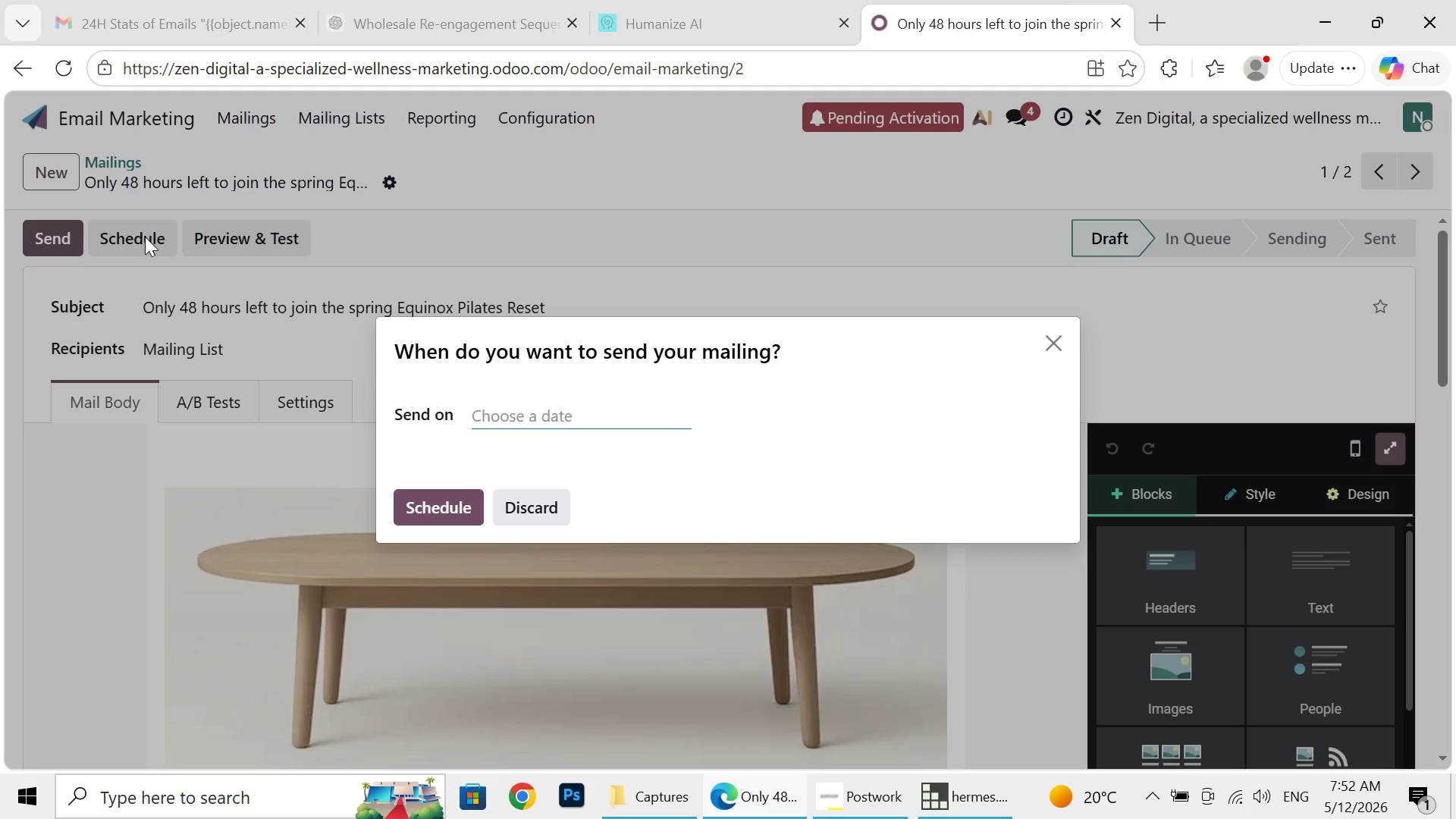 
left_click([522, 415])
 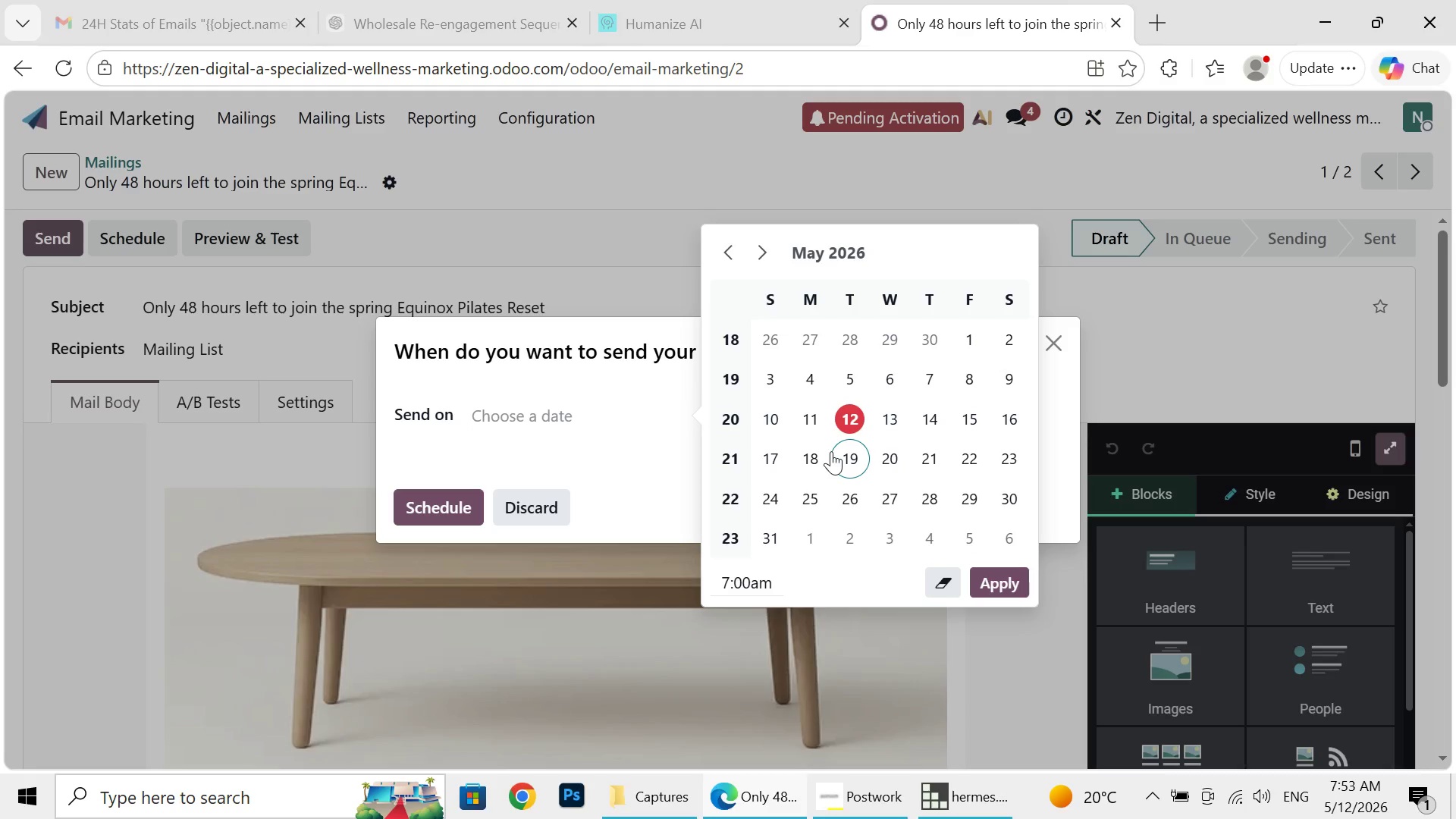 
wait(5.61)
 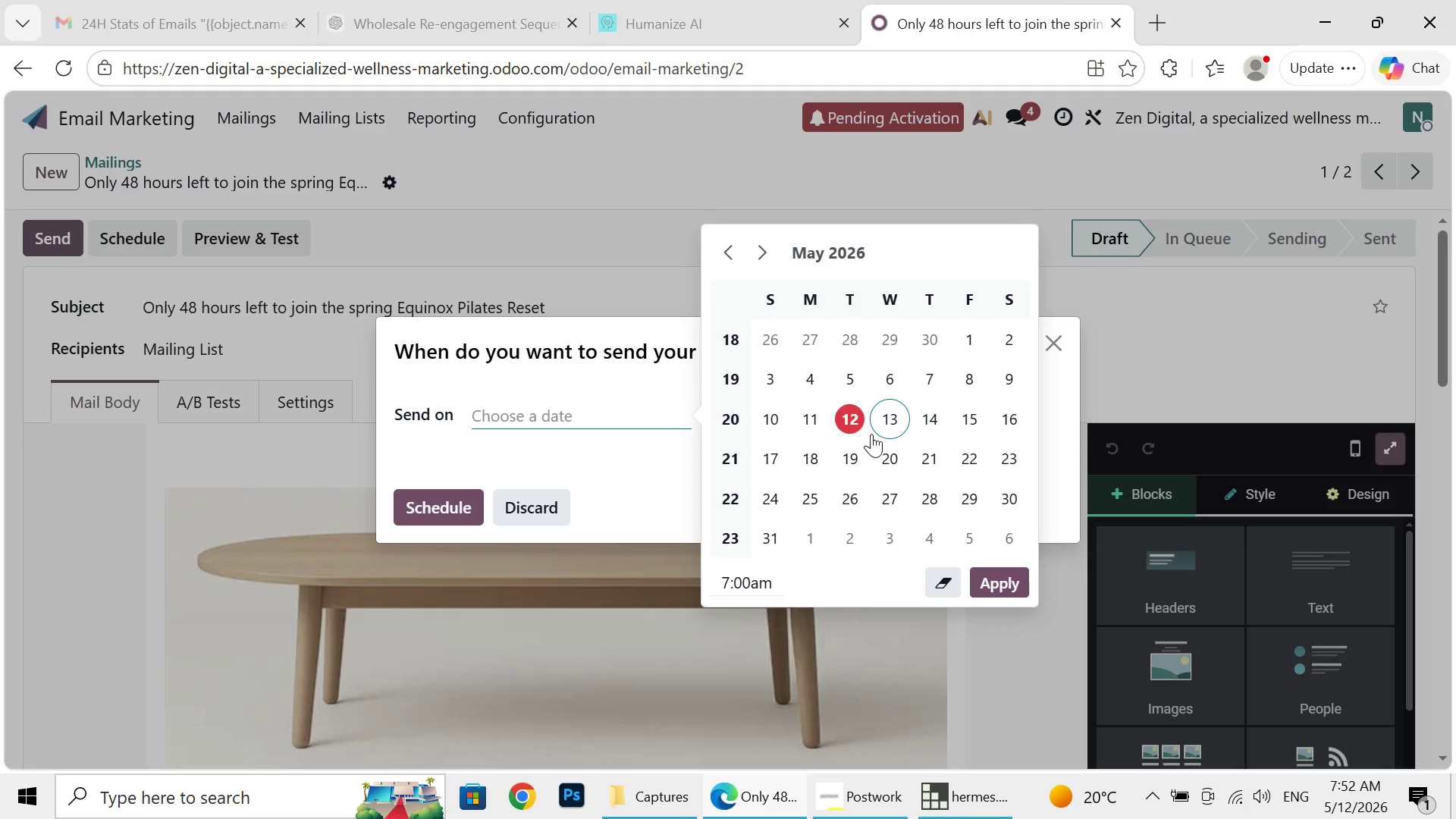 
left_click([831, 451])
 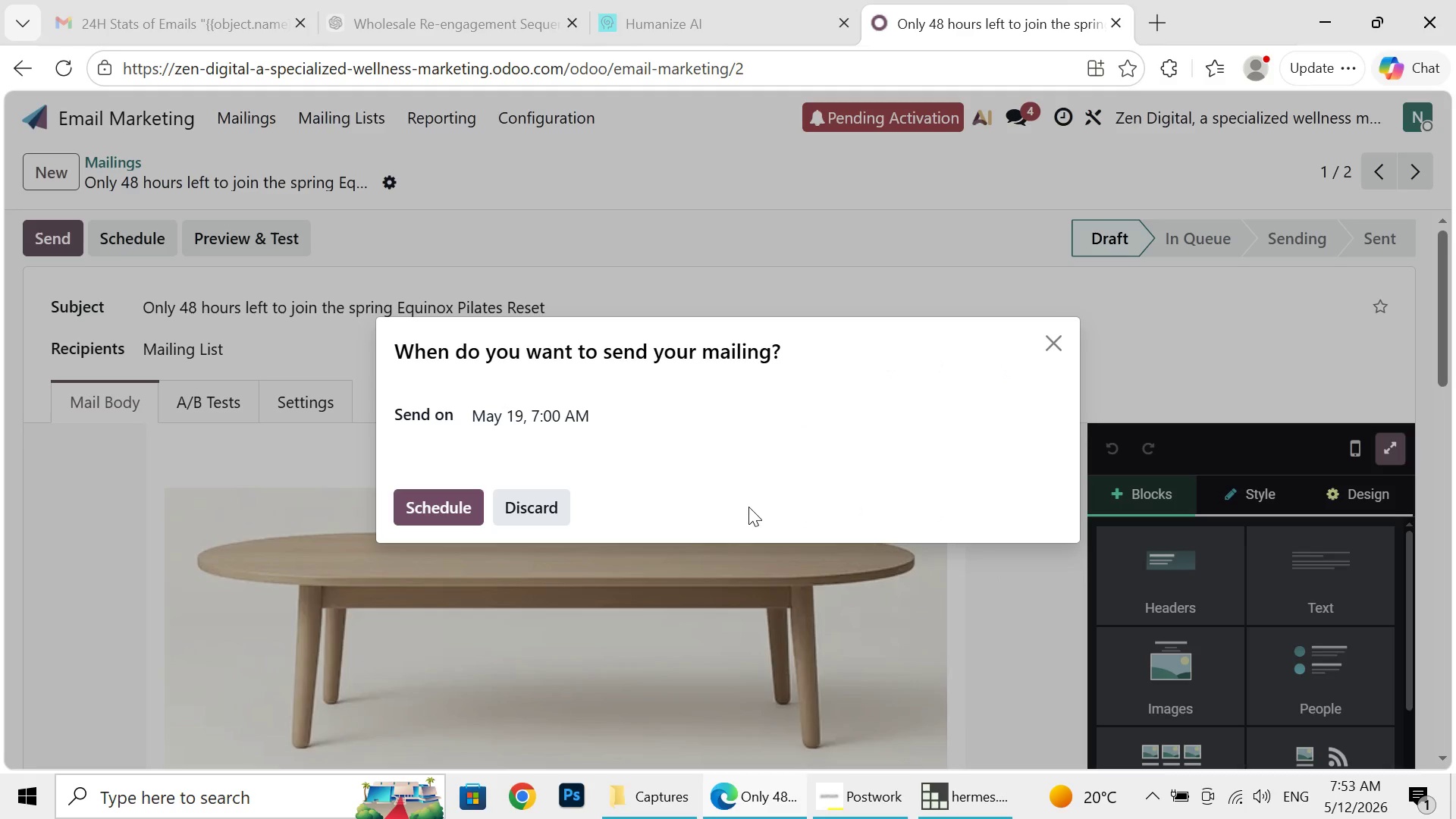 
left_click([1000, 578])
 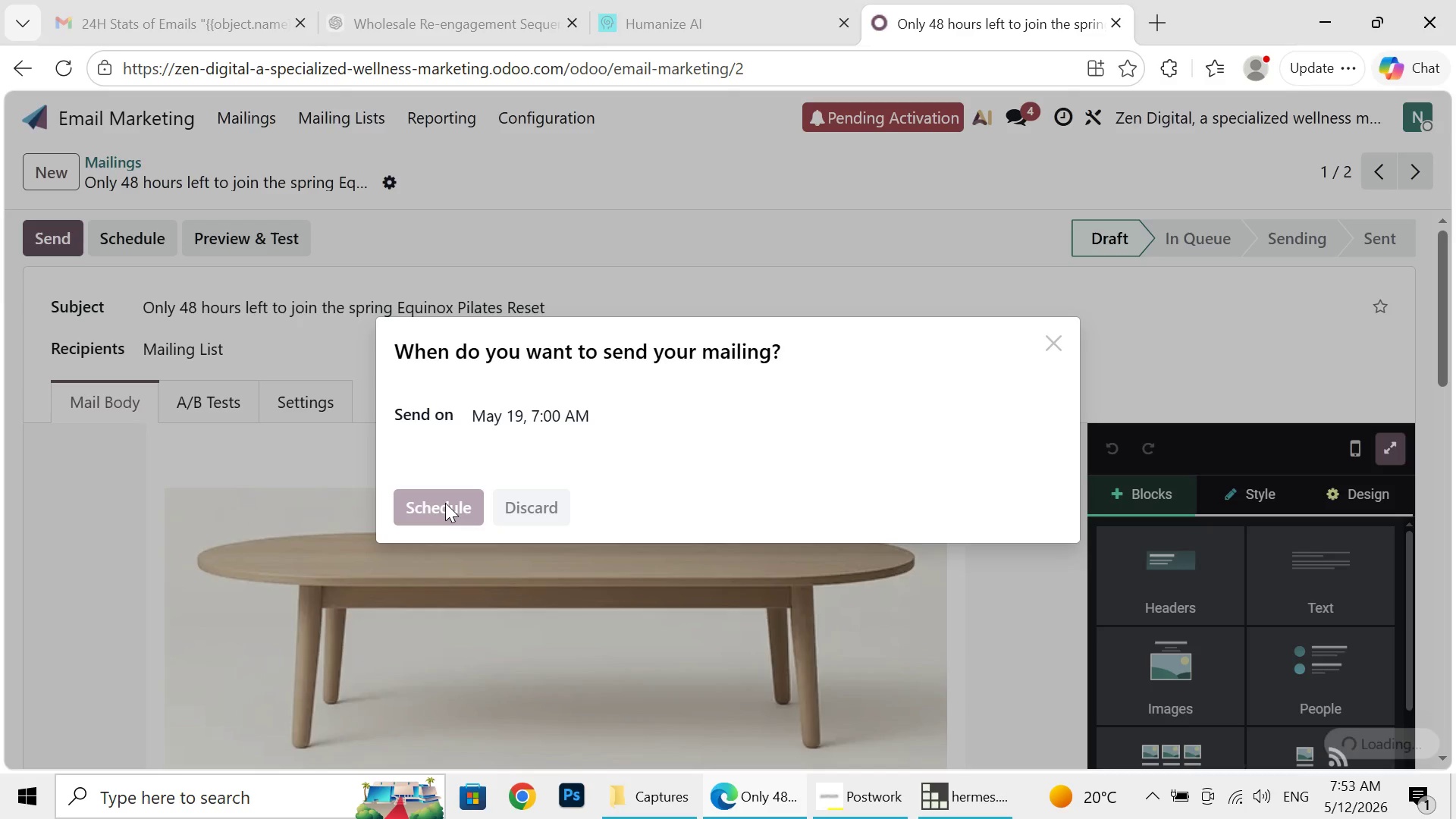 
left_click([445, 503])
 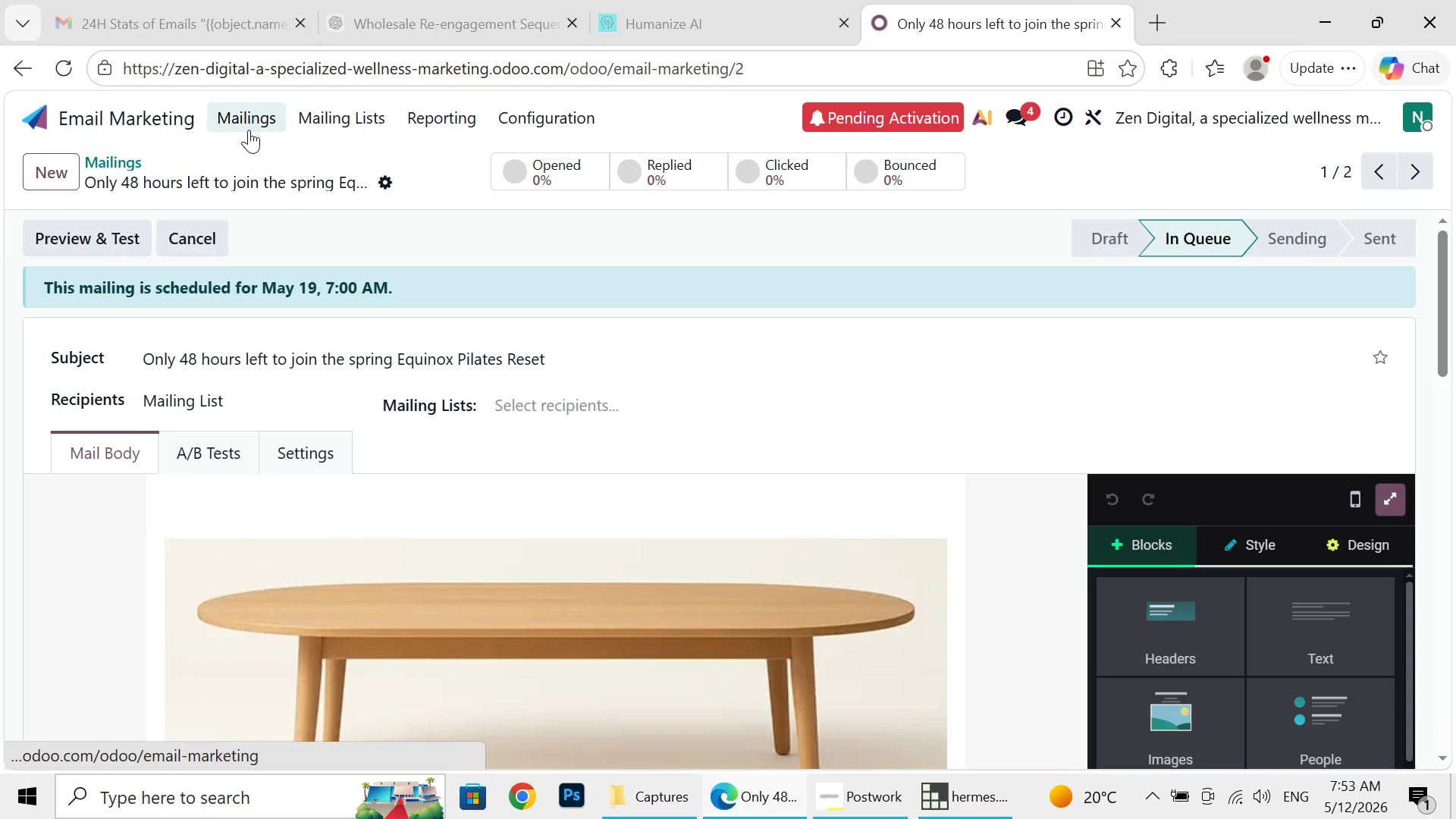 
wait(5.42)
 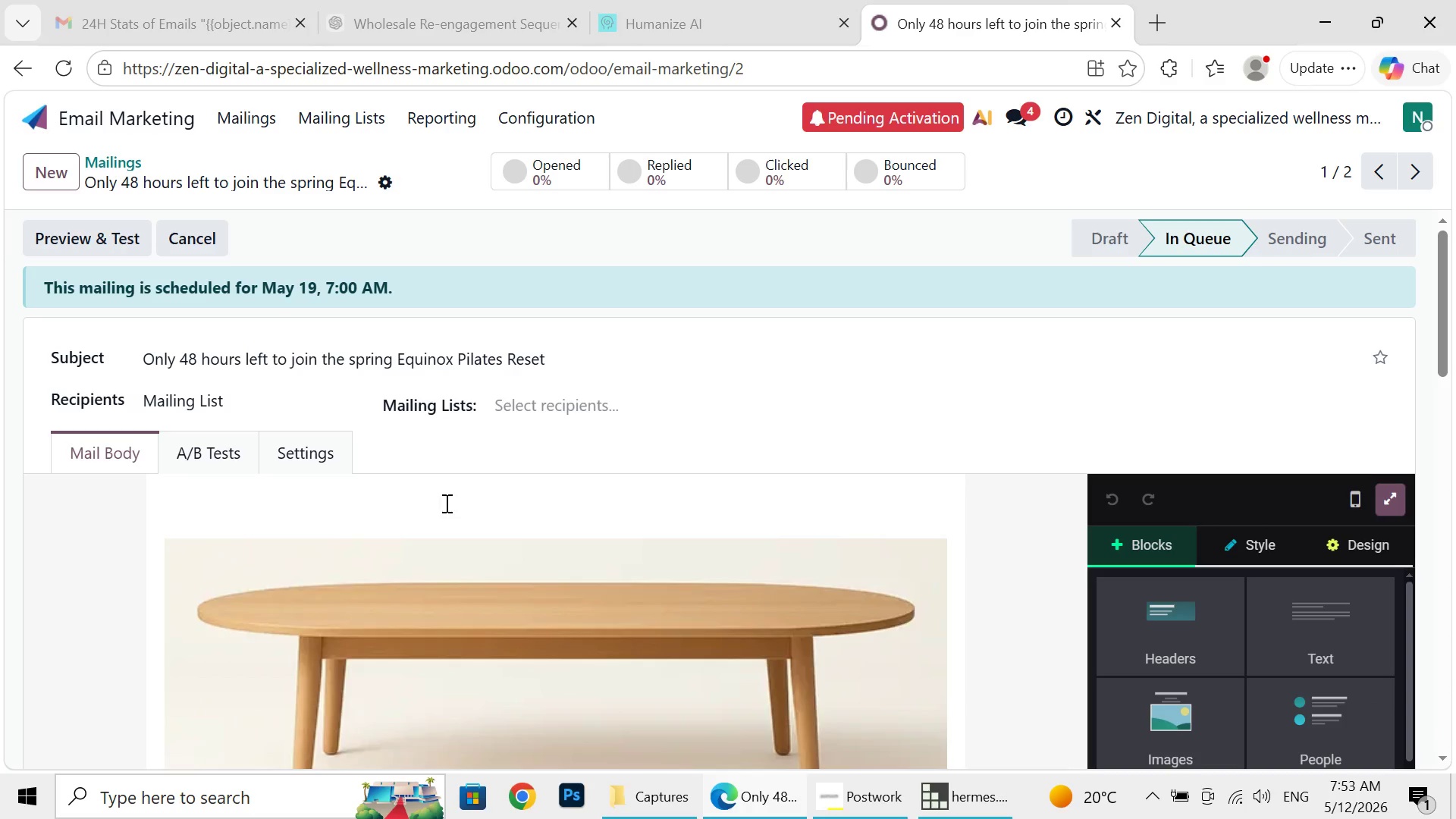 
left_click([249, 130])
 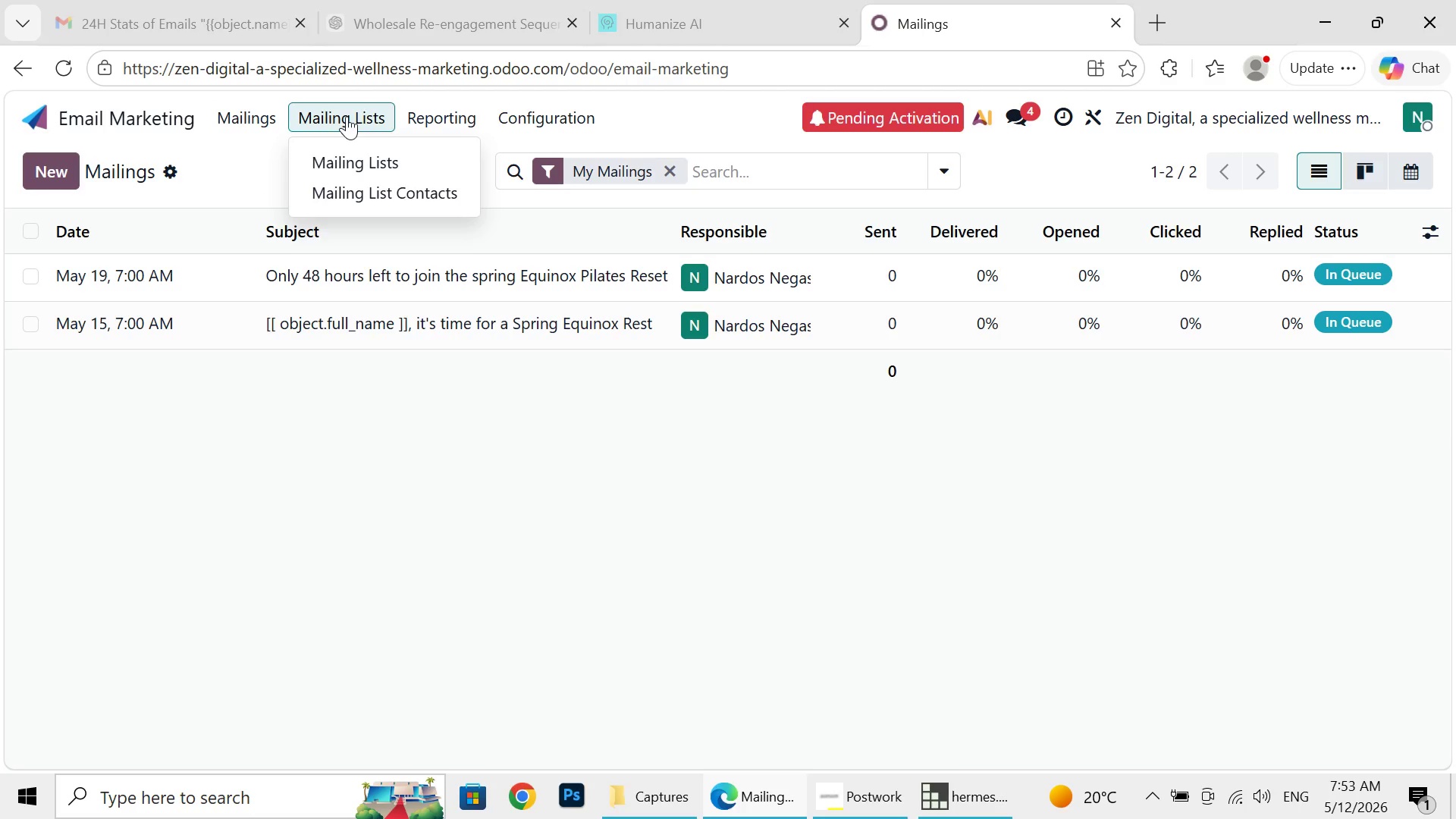 
left_click([347, 116])
 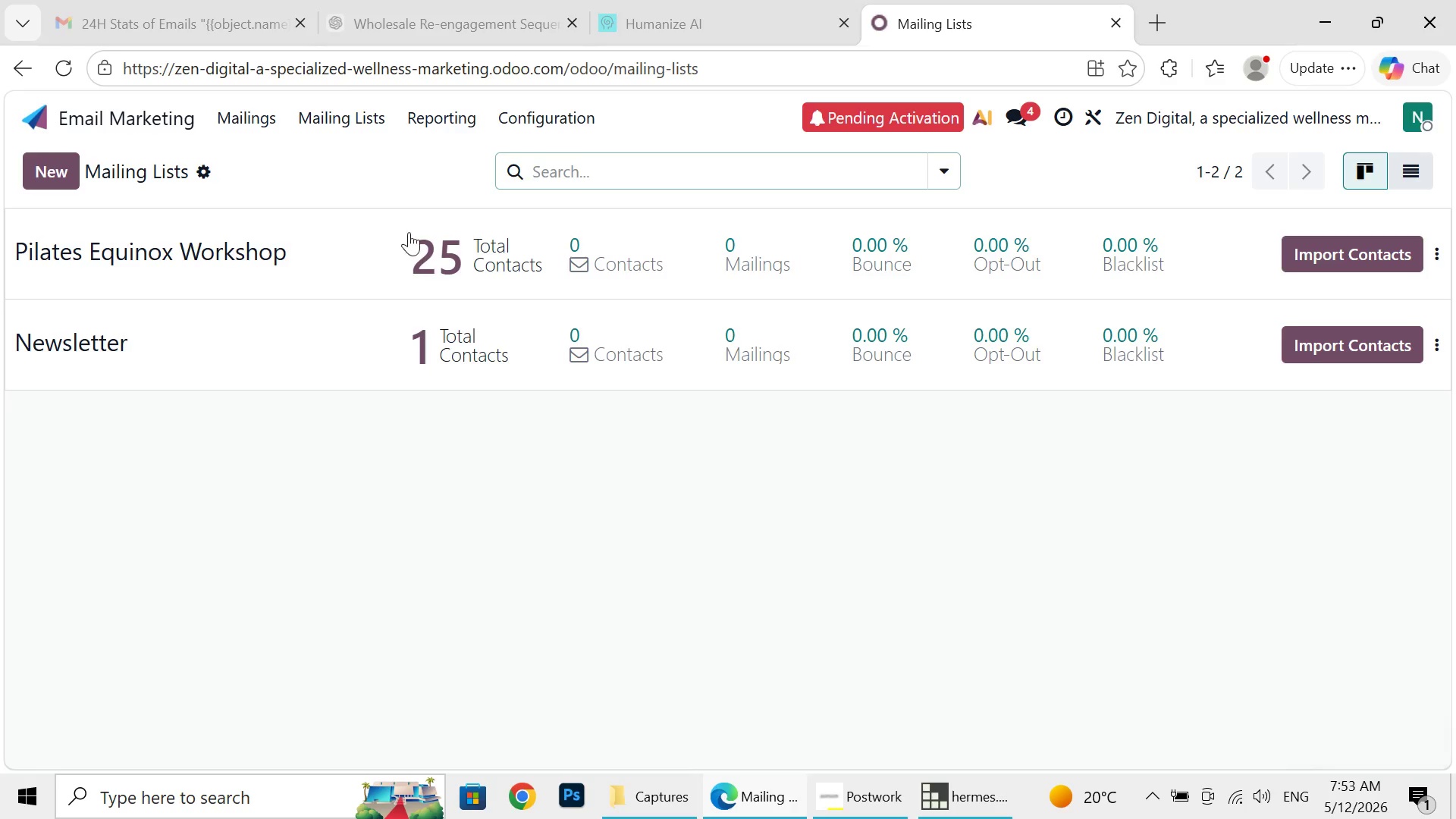 
left_click([372, 154])
 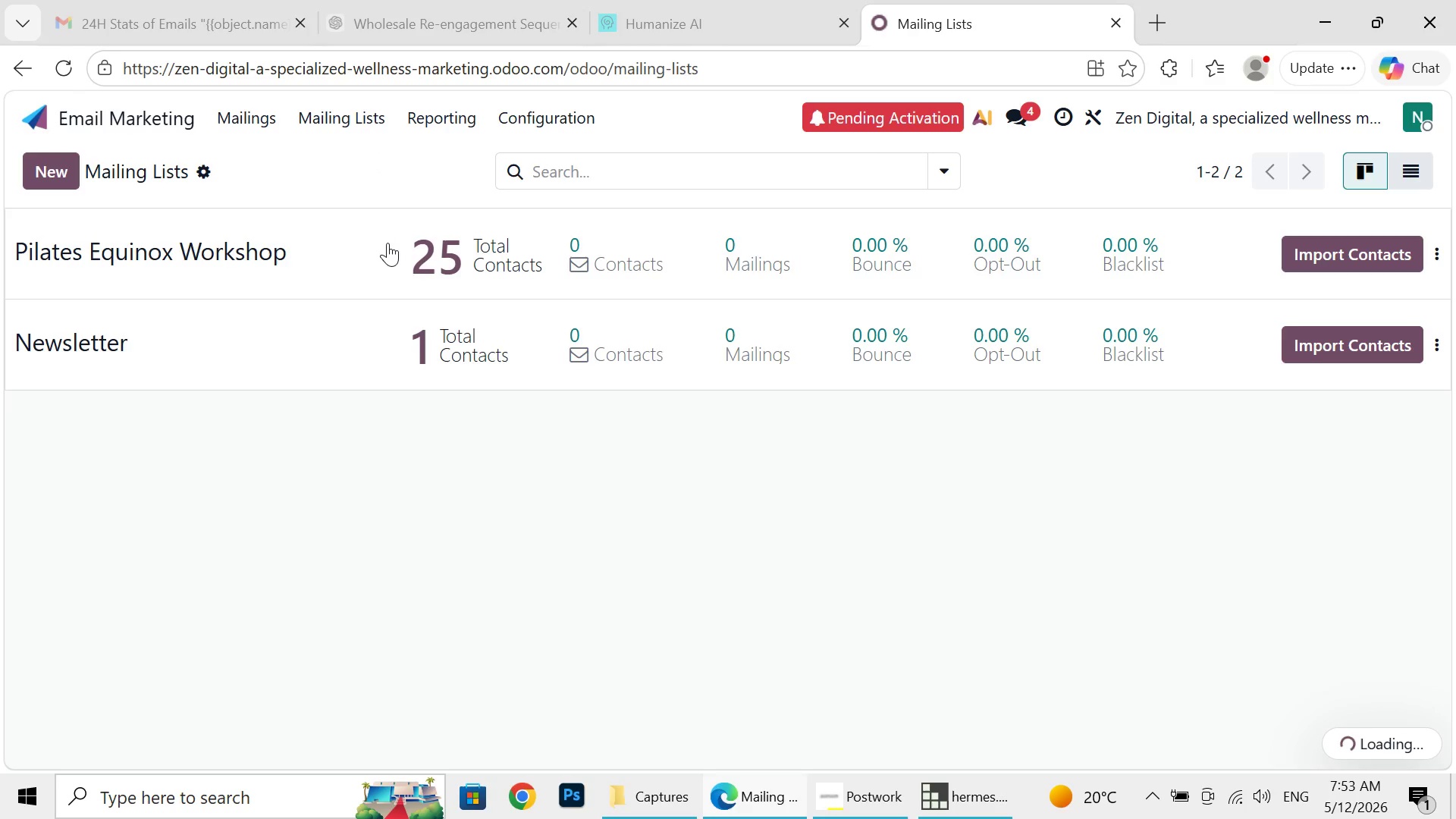 
left_click([388, 243])
 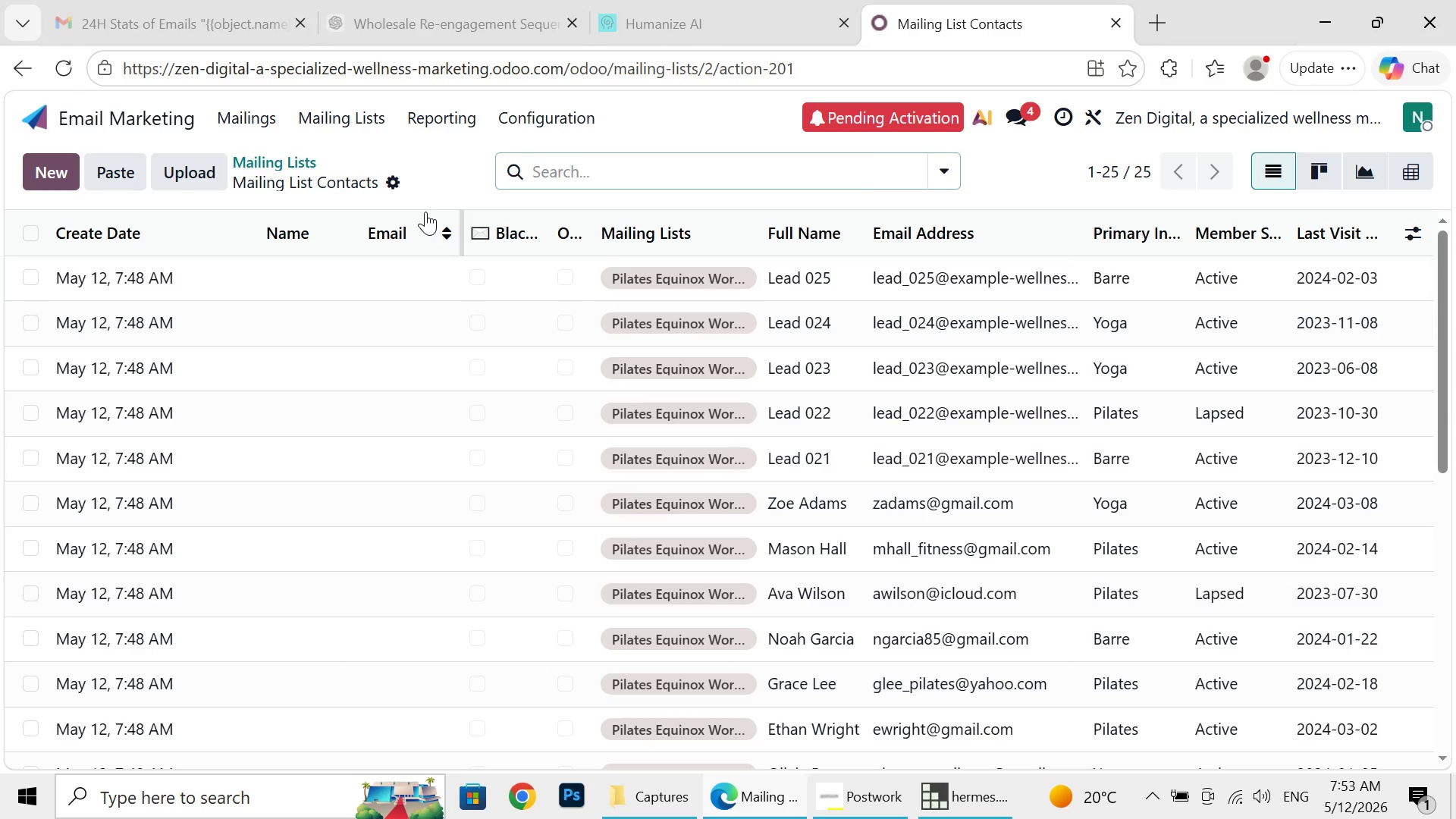 
hold_key(key=MetaLeft, duration=0.97)
 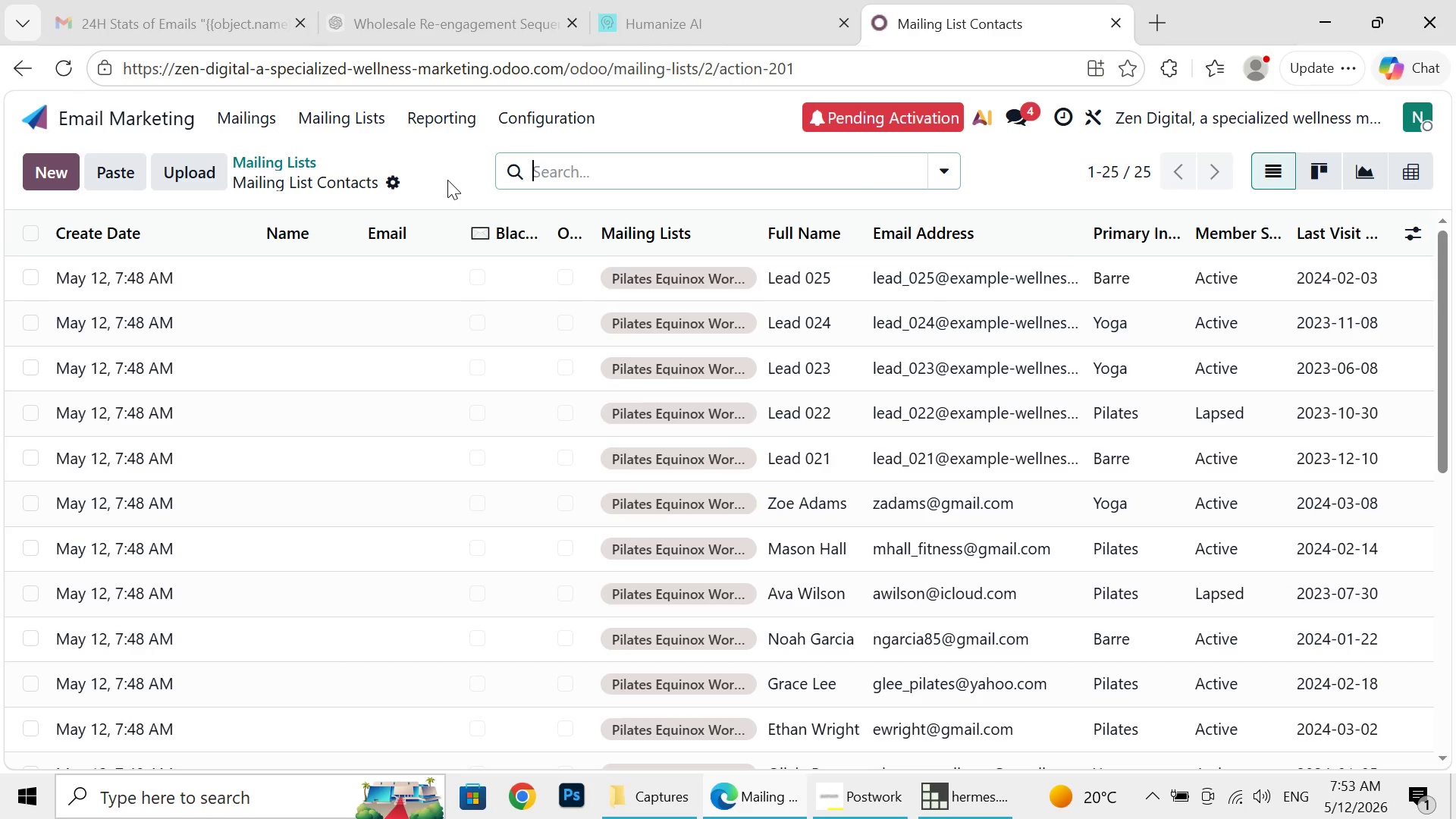 
hold_key(key=G, duration=0.38)
 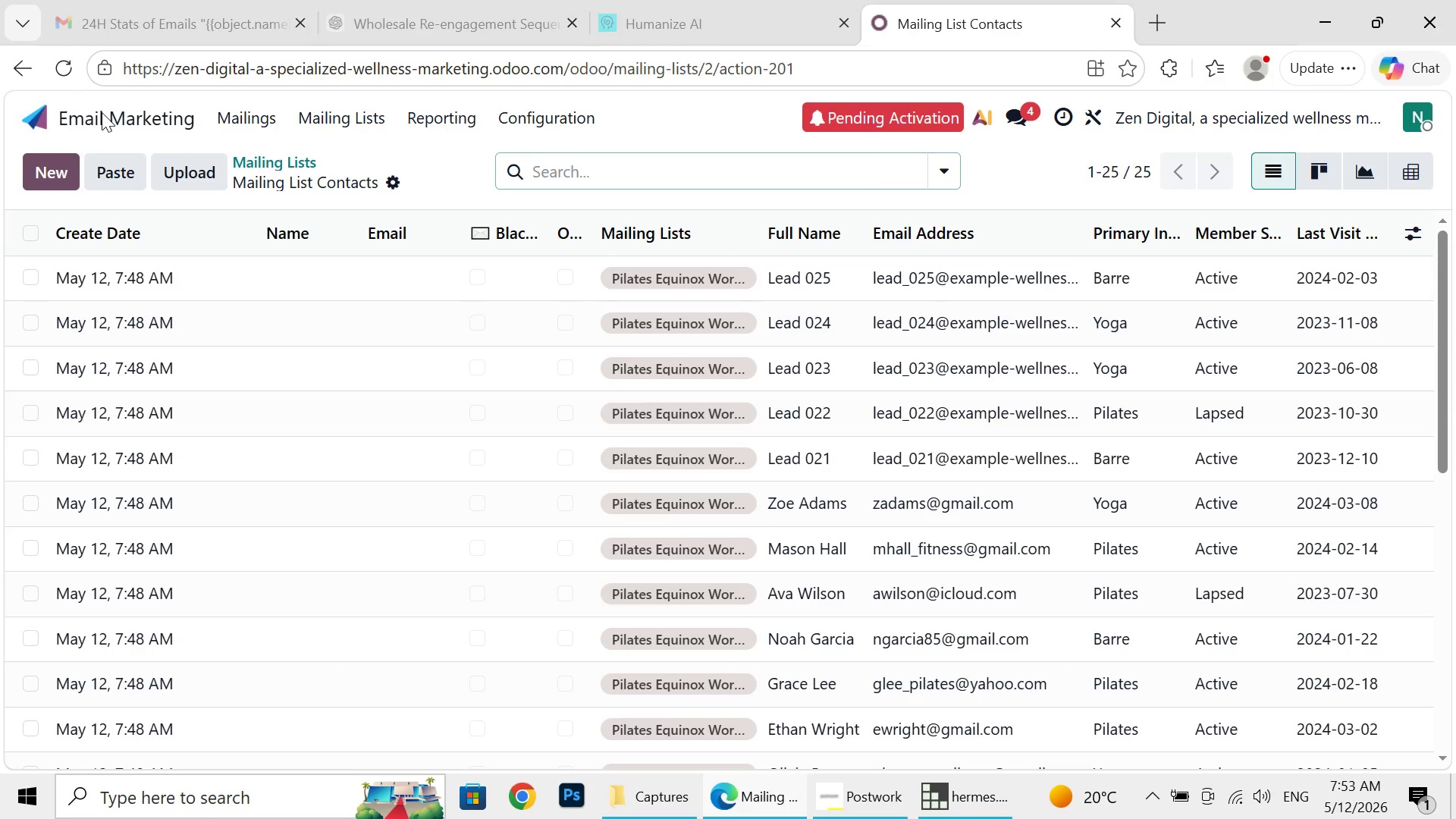 
left_click([102, 112])
 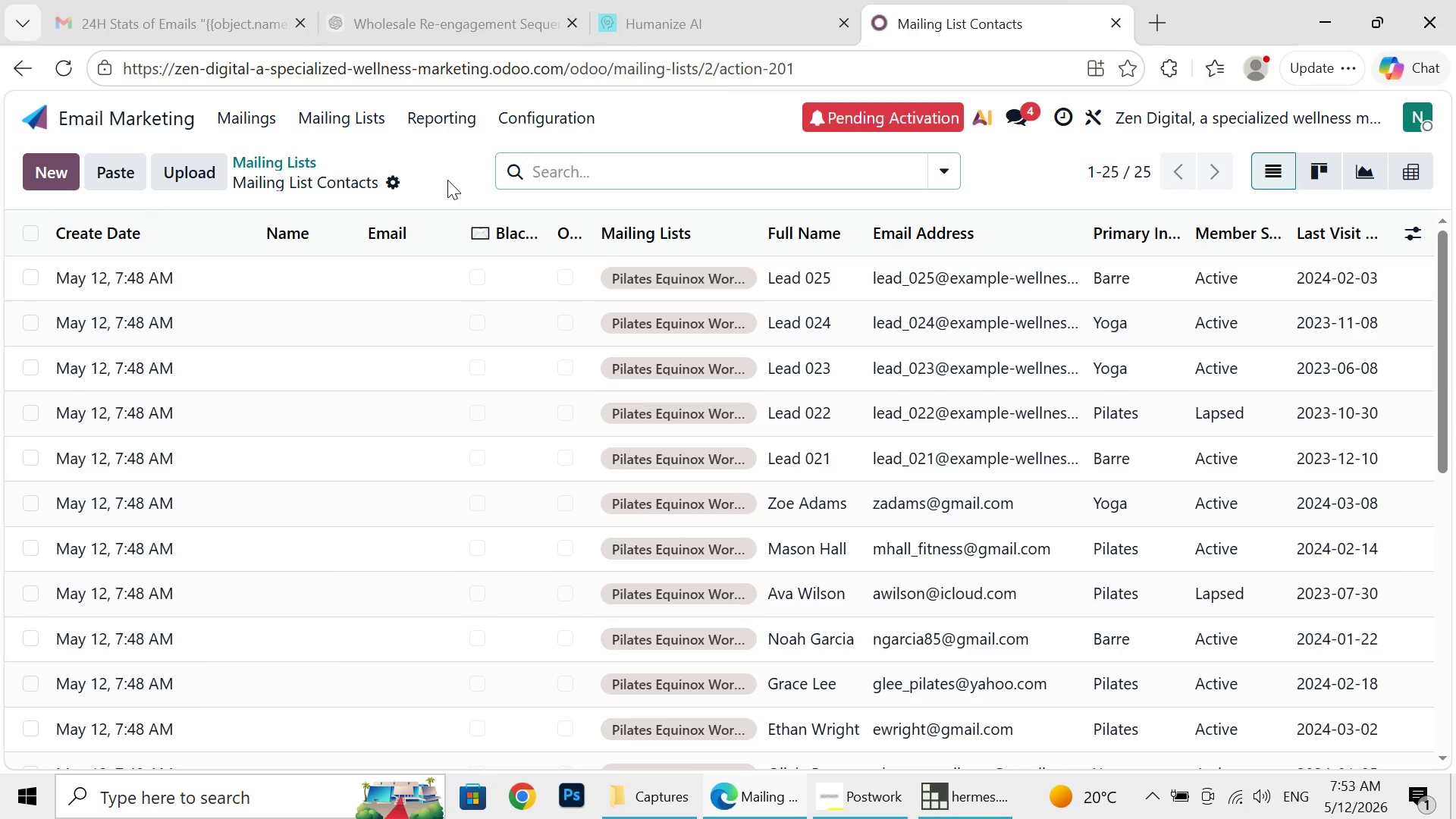 
left_click([276, 306])
 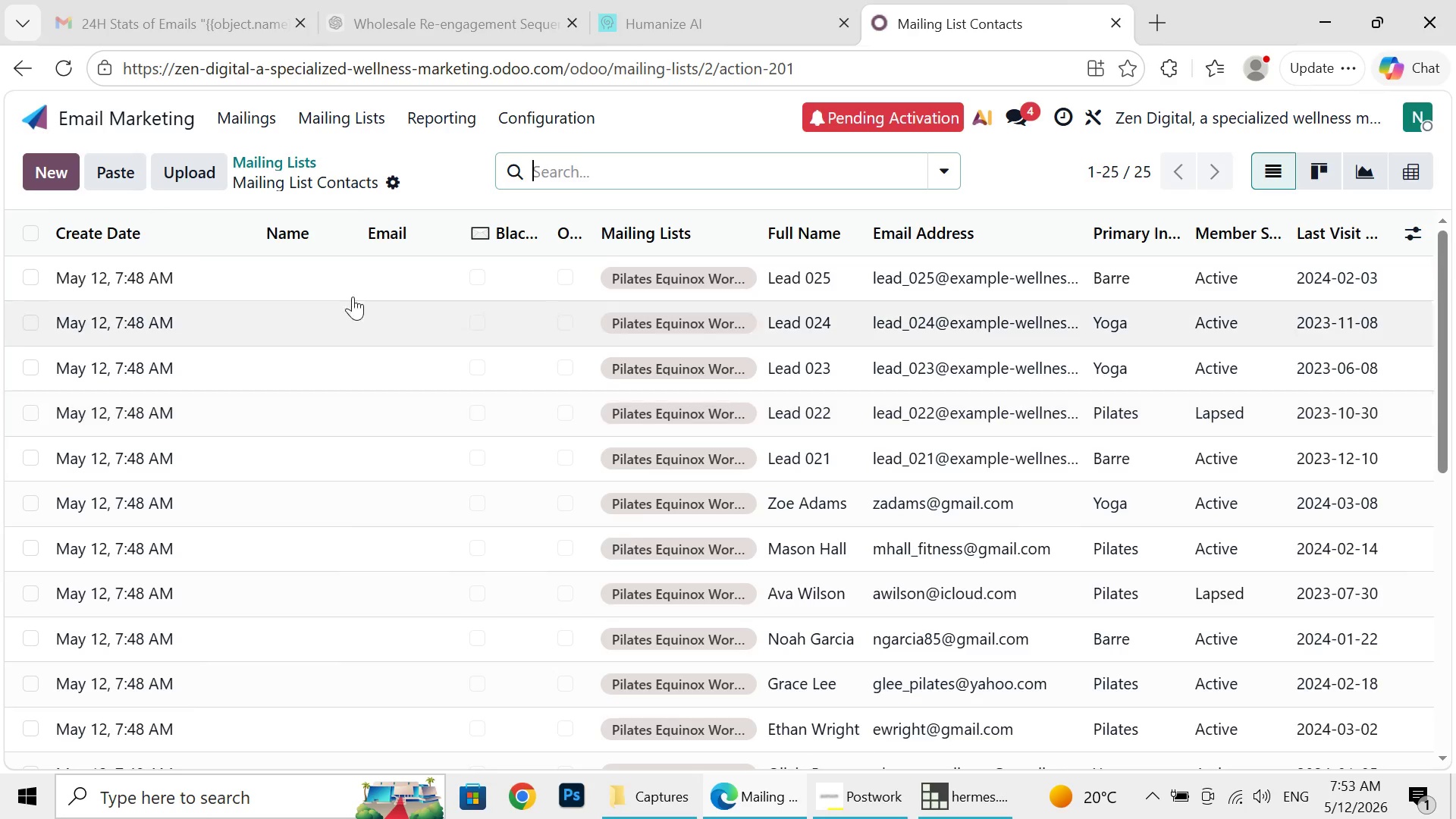 
wait(20.39)
 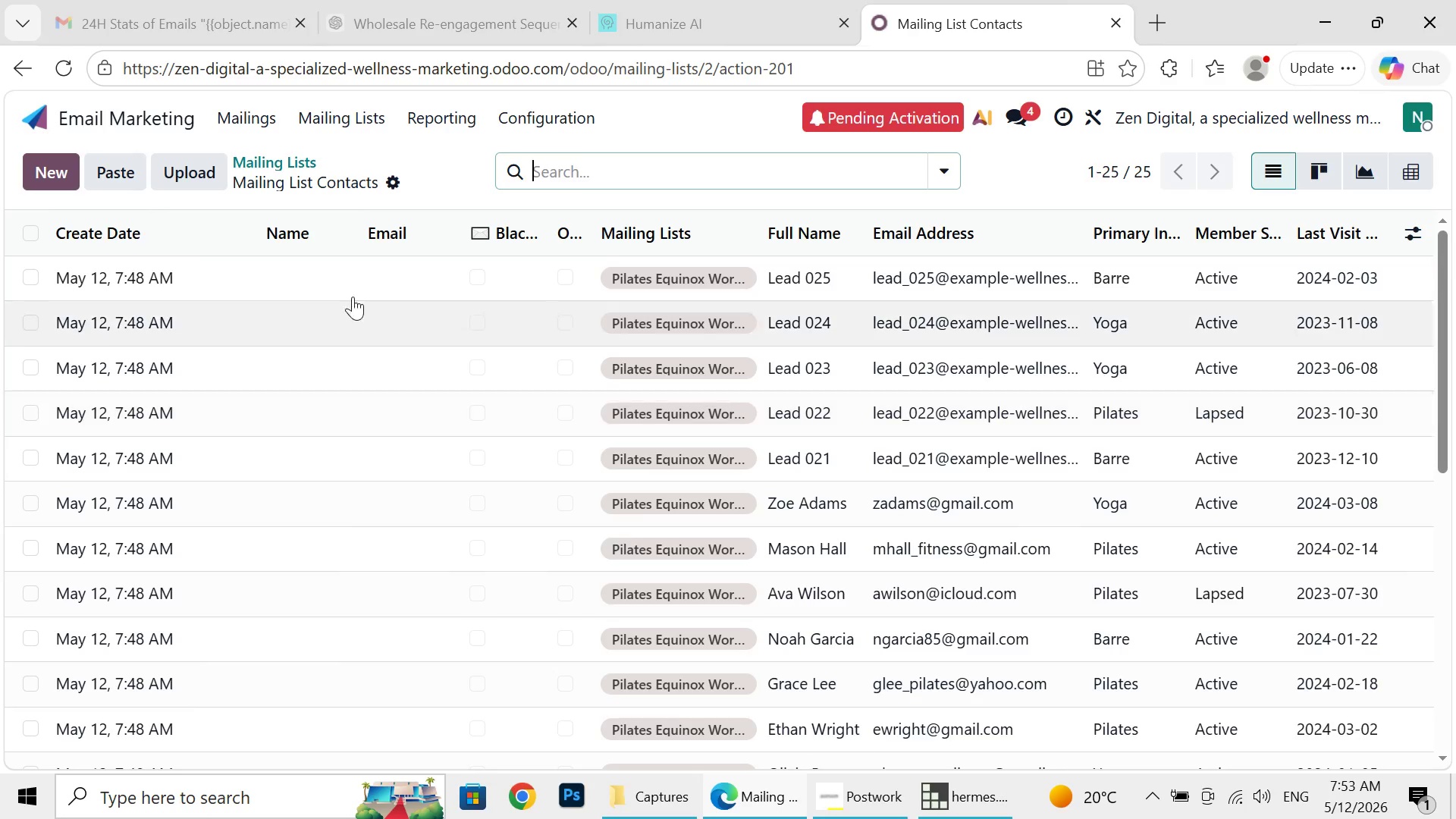 
left_click([247, 103])
 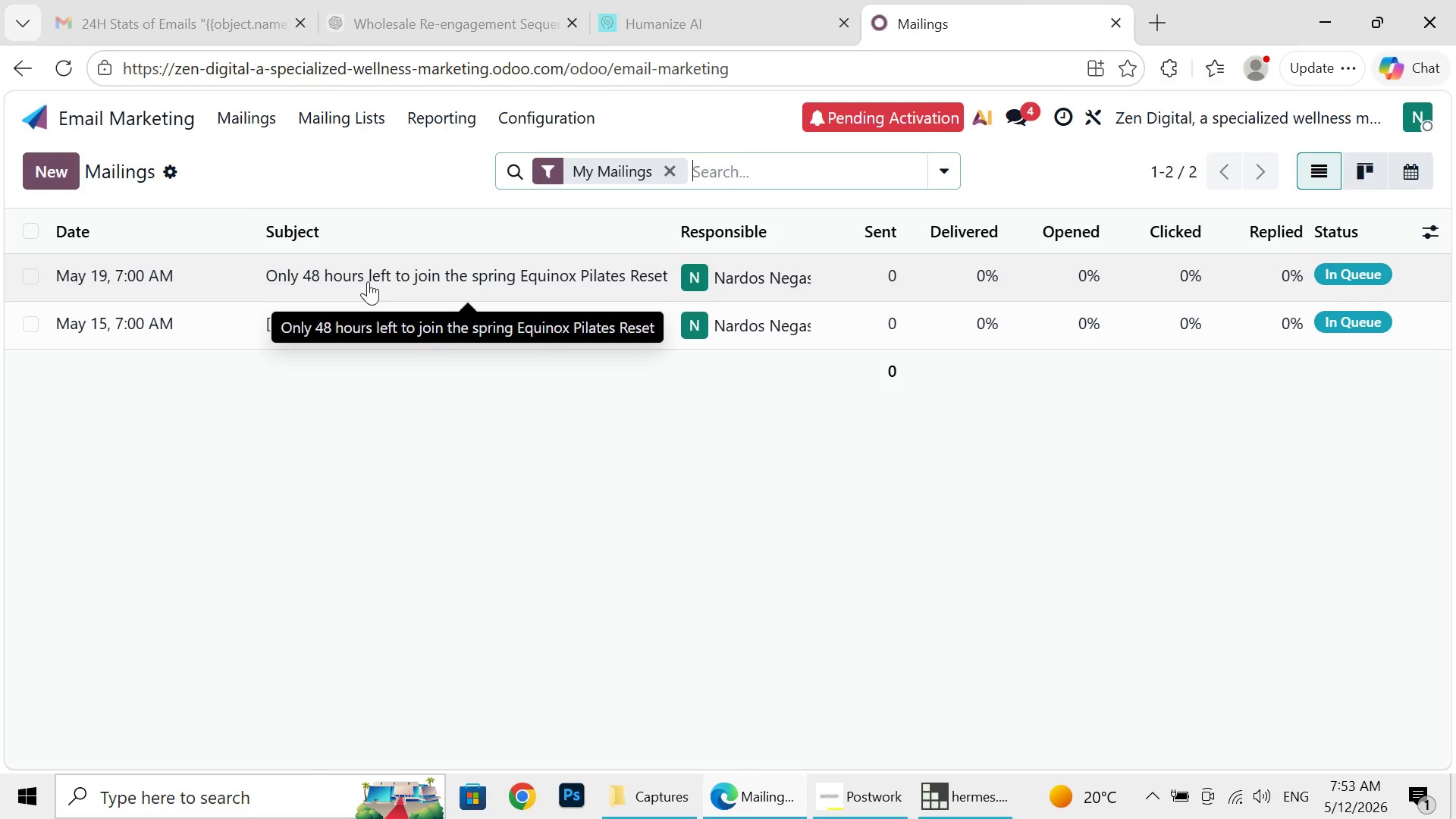 